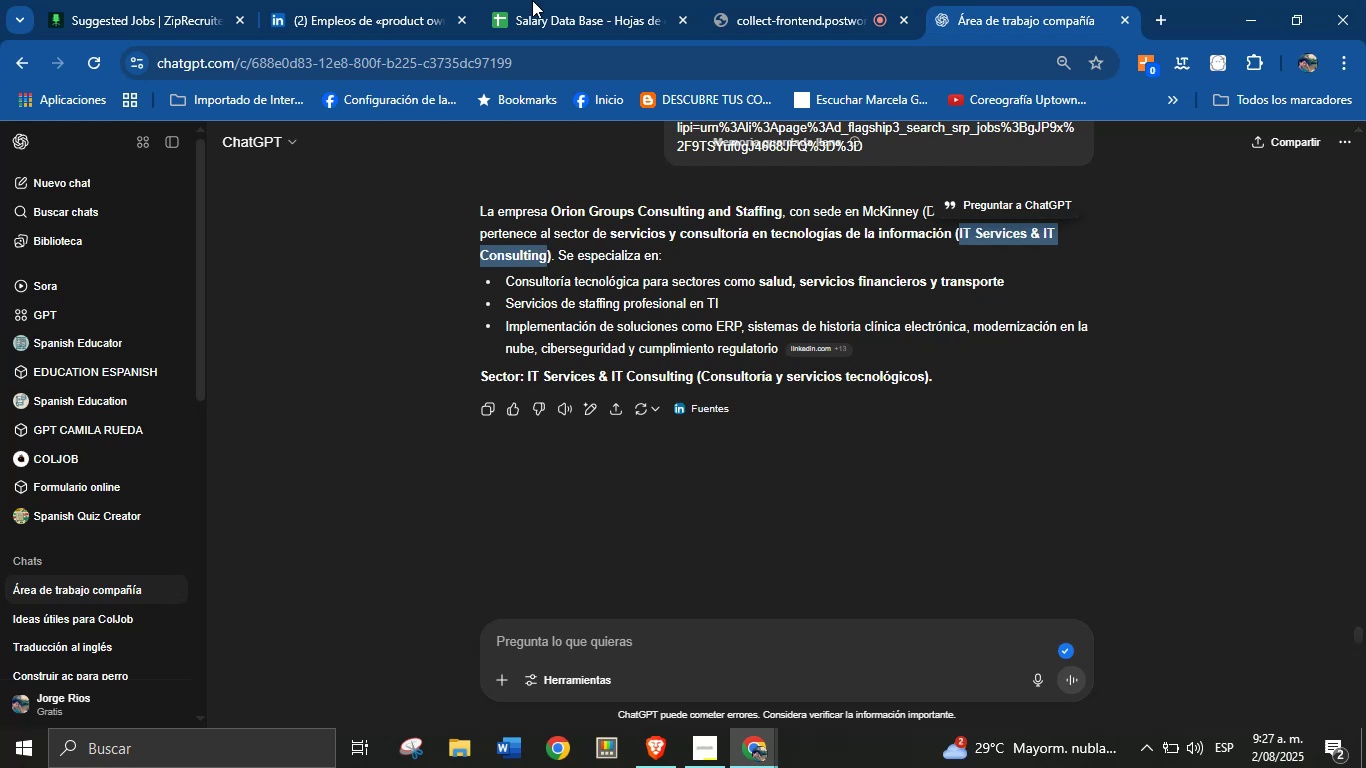 
left_click([539, 0])
 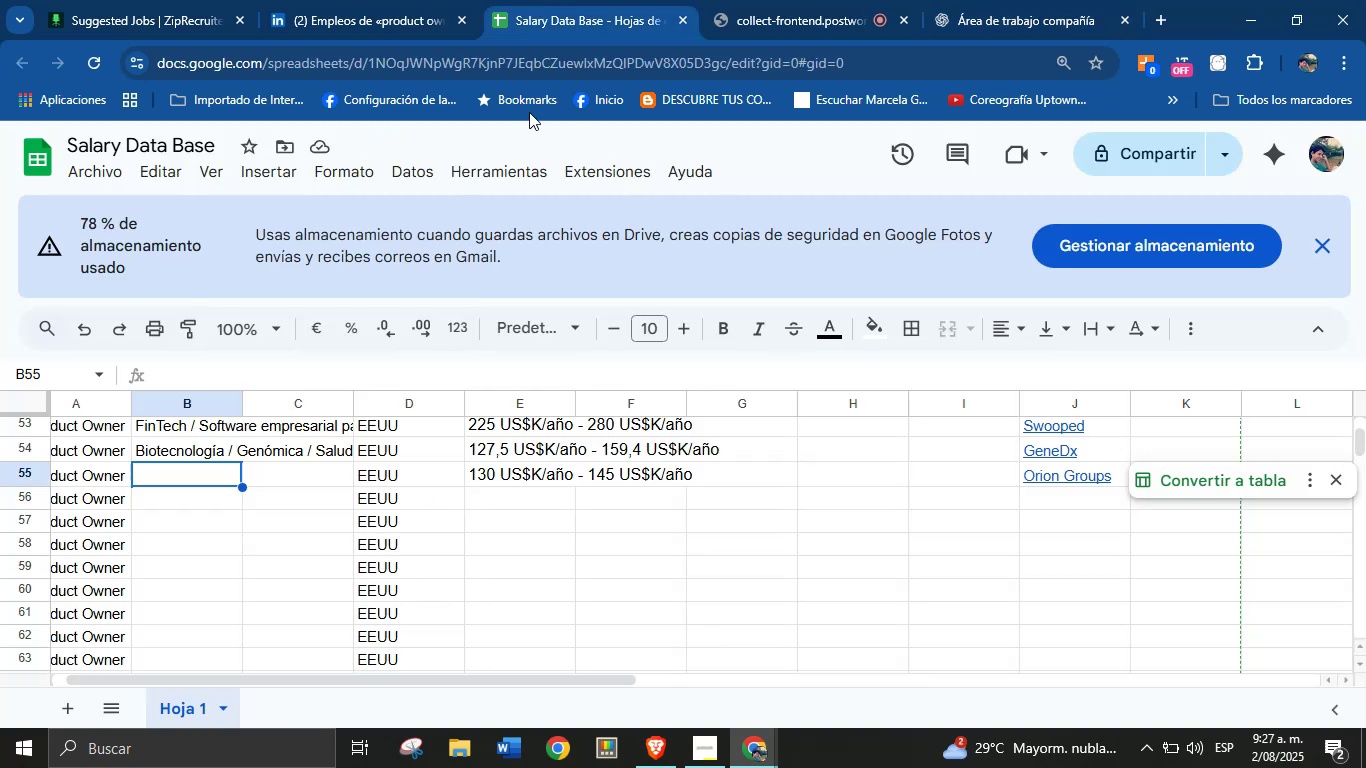 
key(Control+V)
 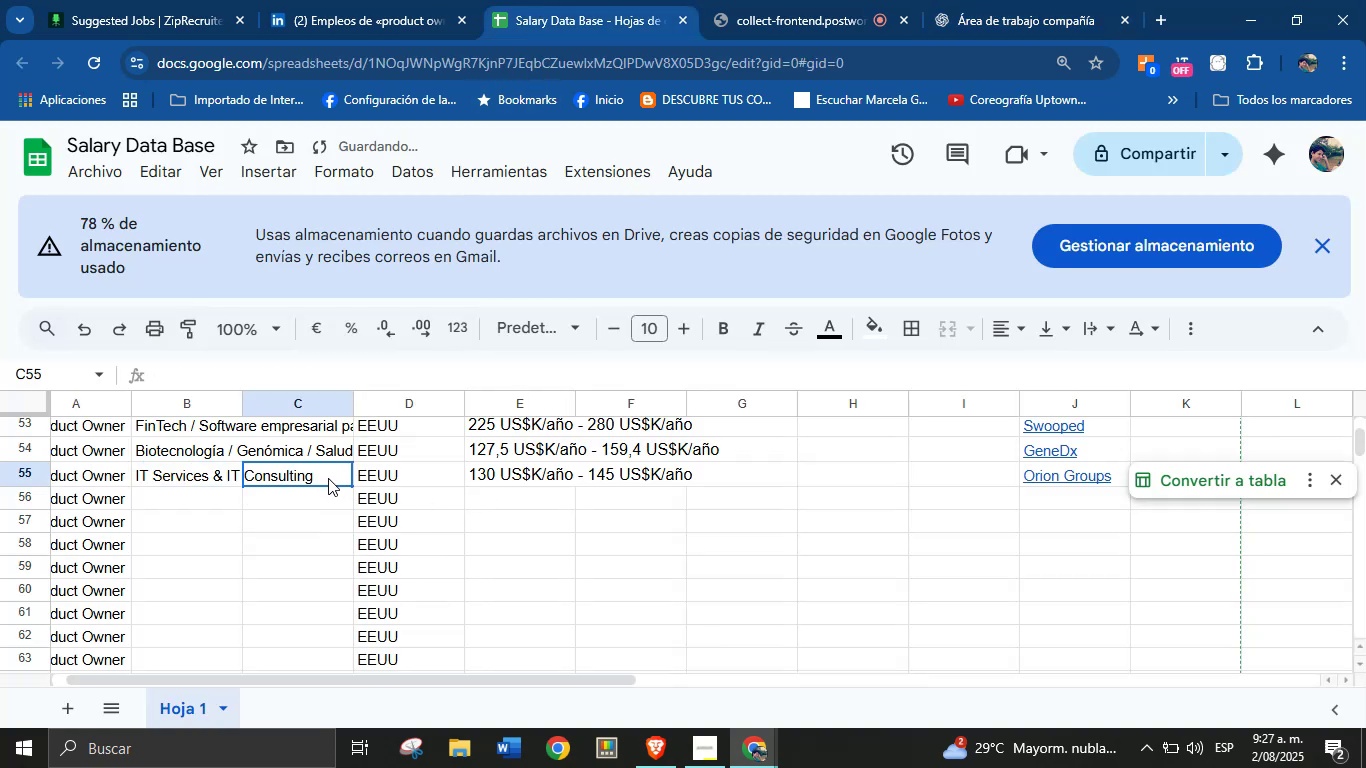 
left_click([407, 0])
 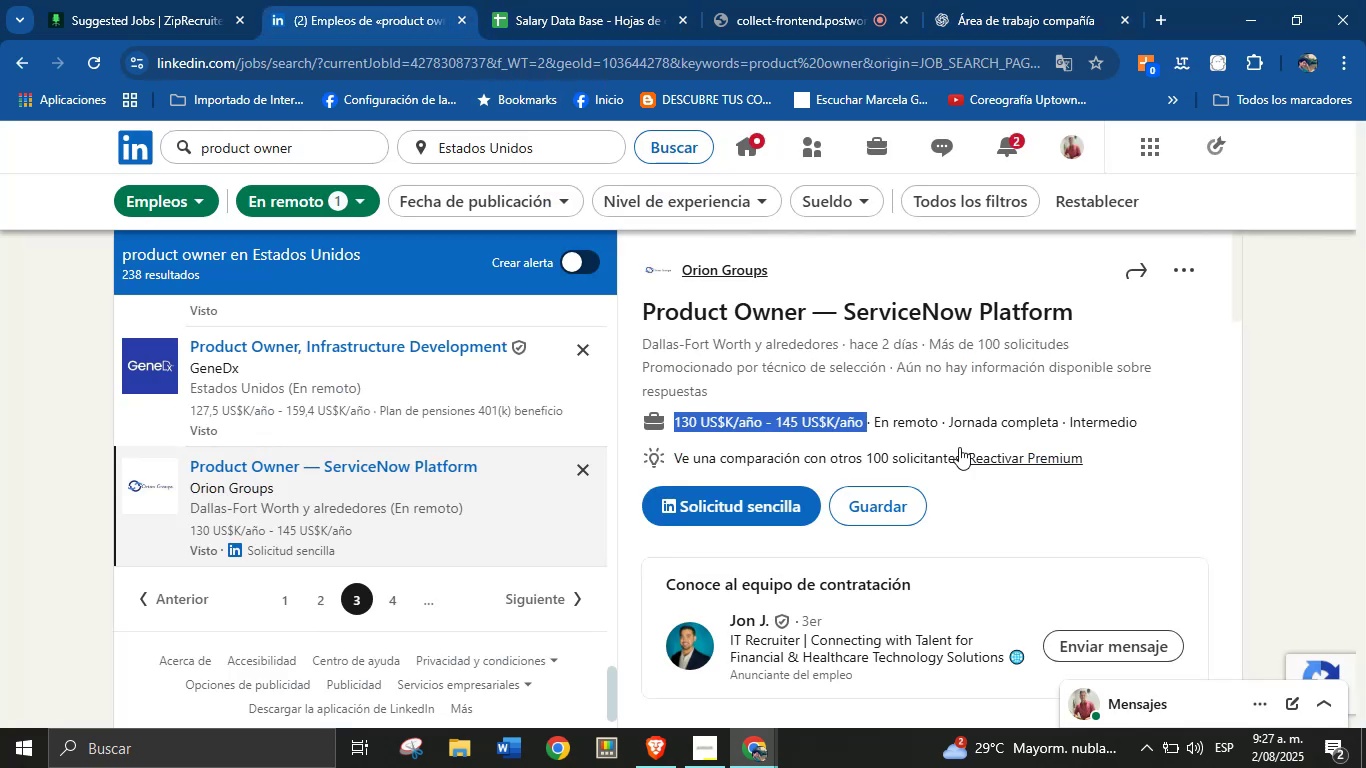 
left_click([921, 421])
 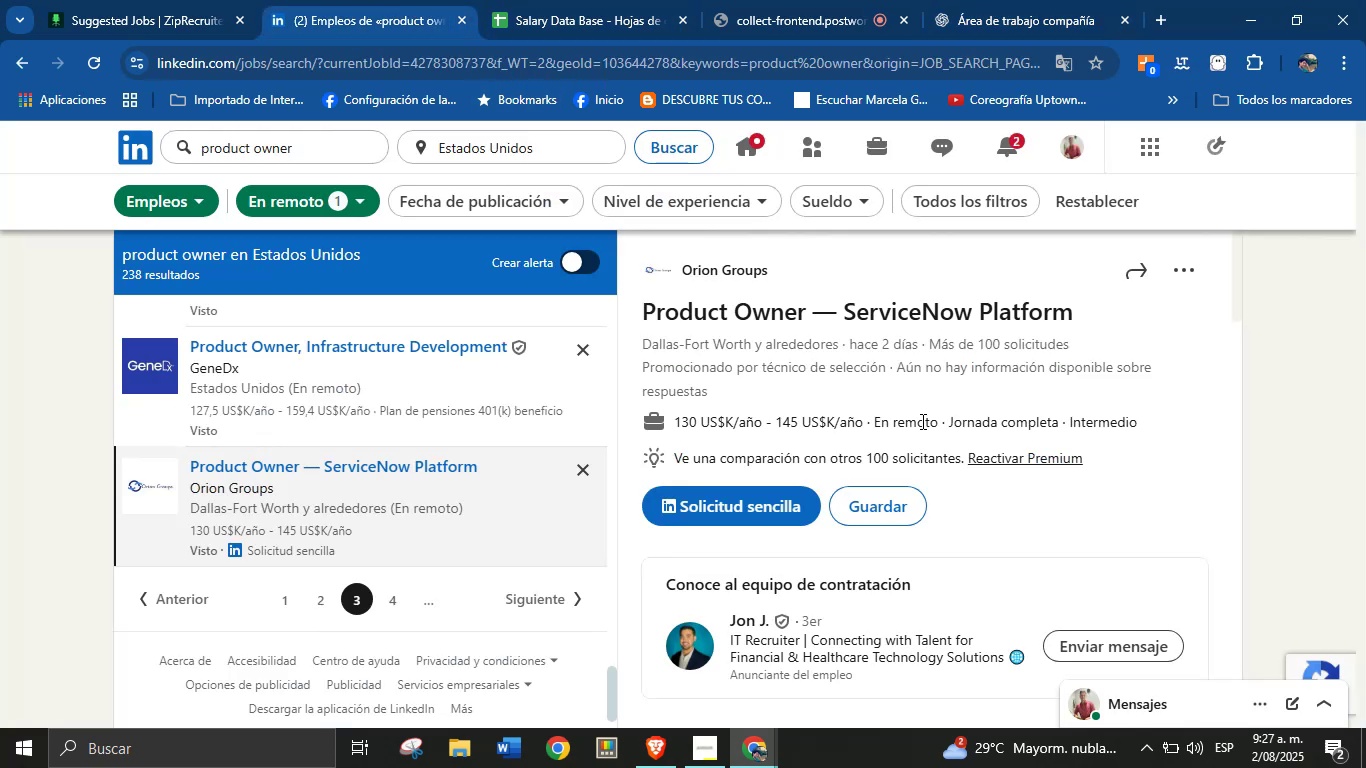 
scroll: coordinate [833, 539], scroll_direction: down, amount: 7.0
 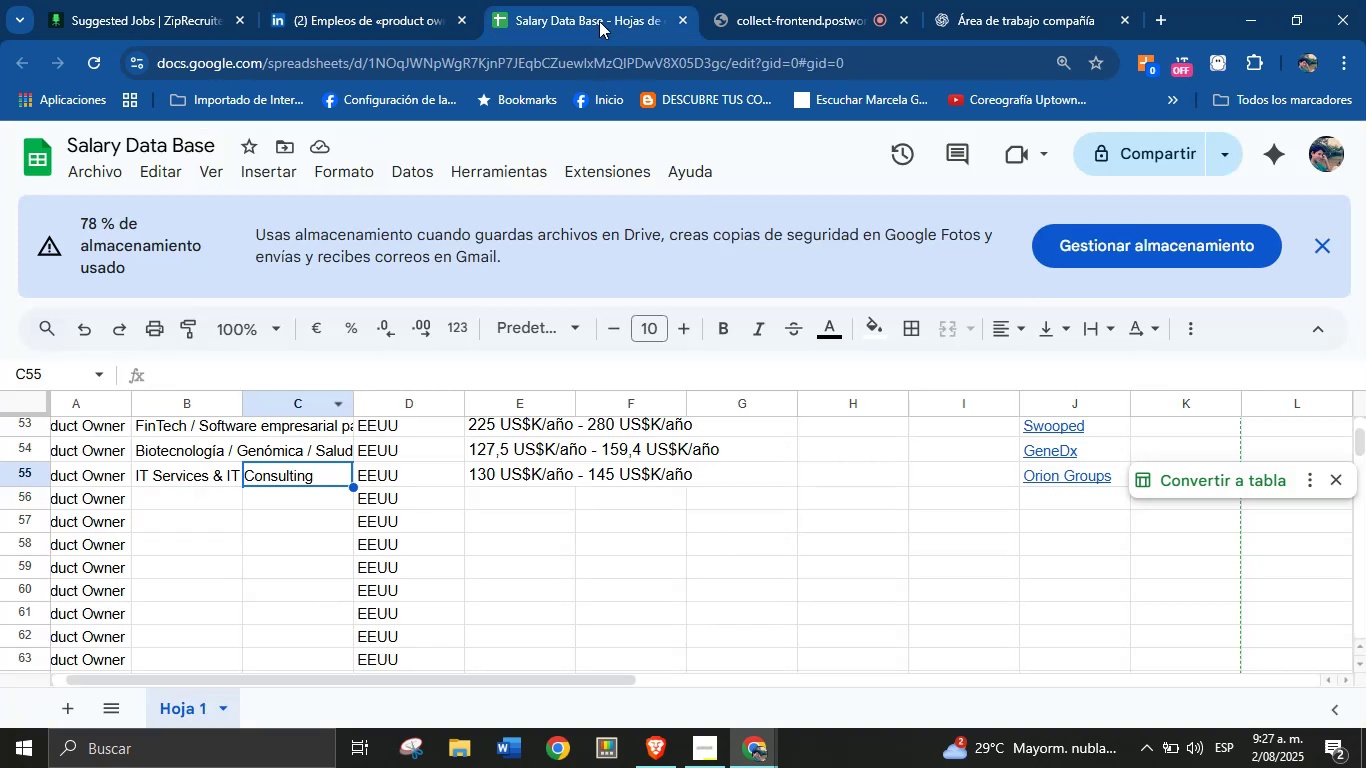 
left_click([406, 0])
 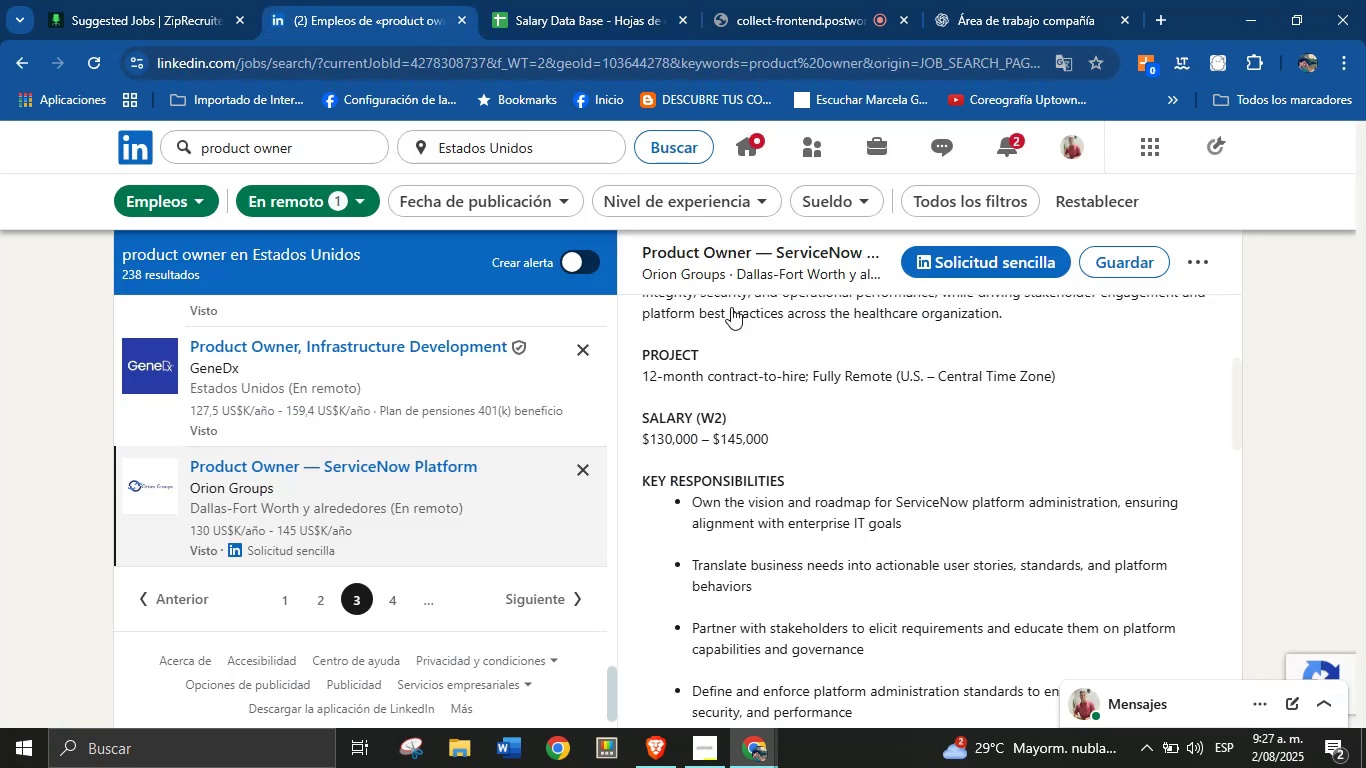 
scroll: coordinate [839, 523], scroll_direction: down, amount: 13.0
 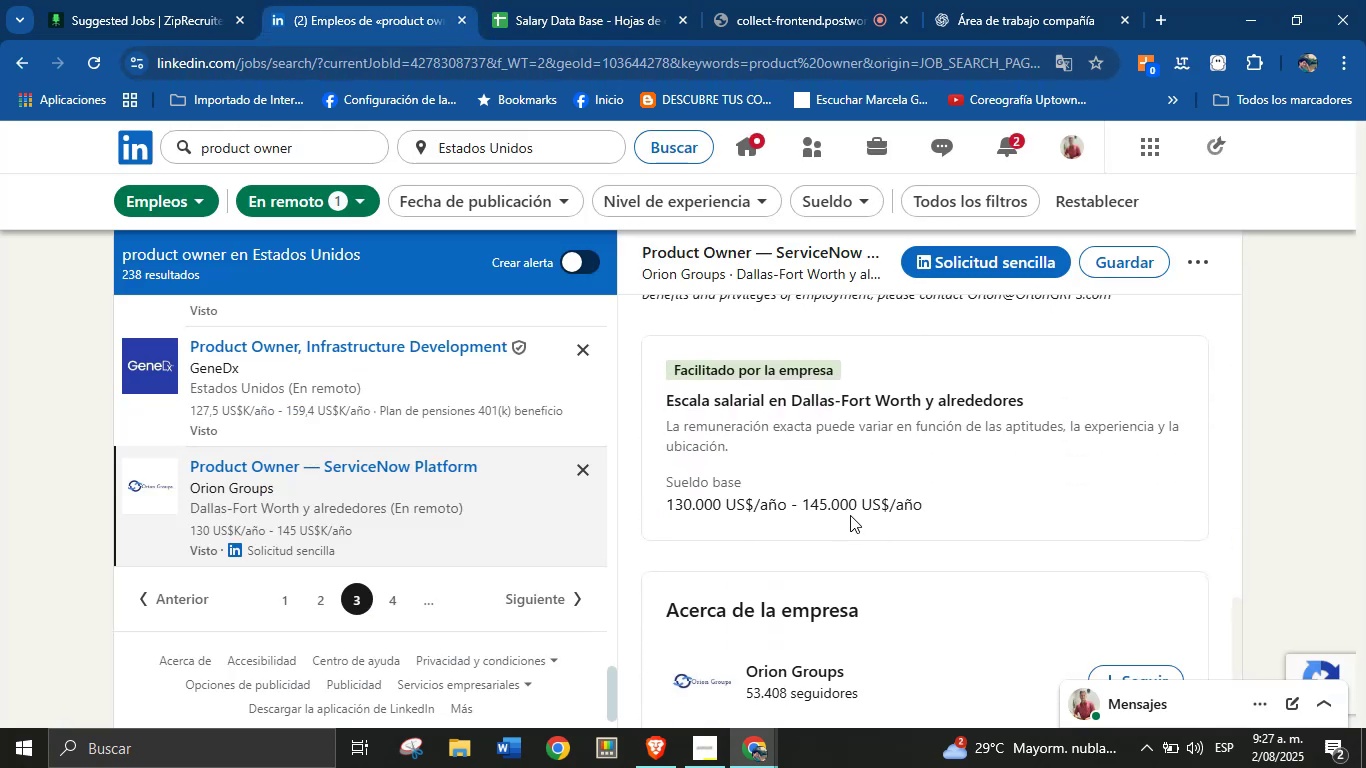 
scroll: coordinate [872, 487], scroll_direction: up, amount: 4.0
 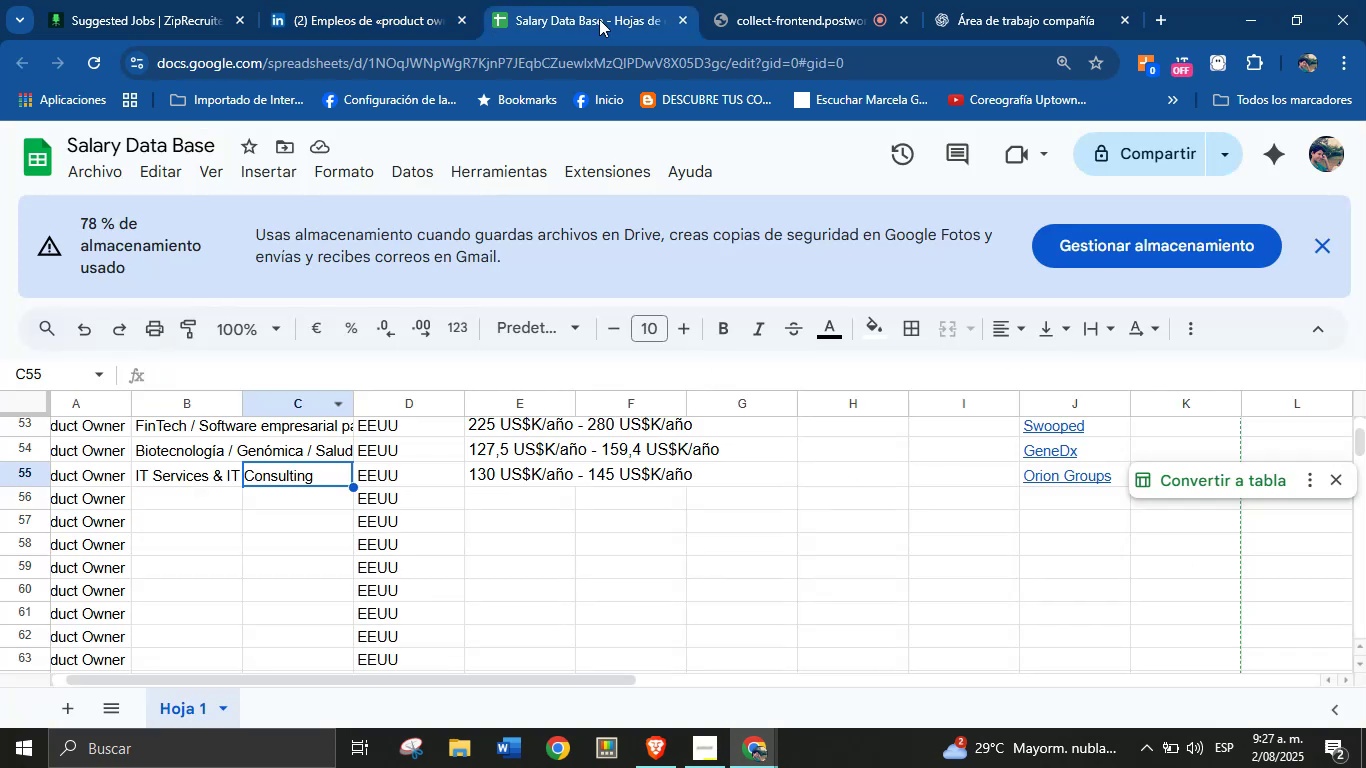 
left_click([199, 492])
 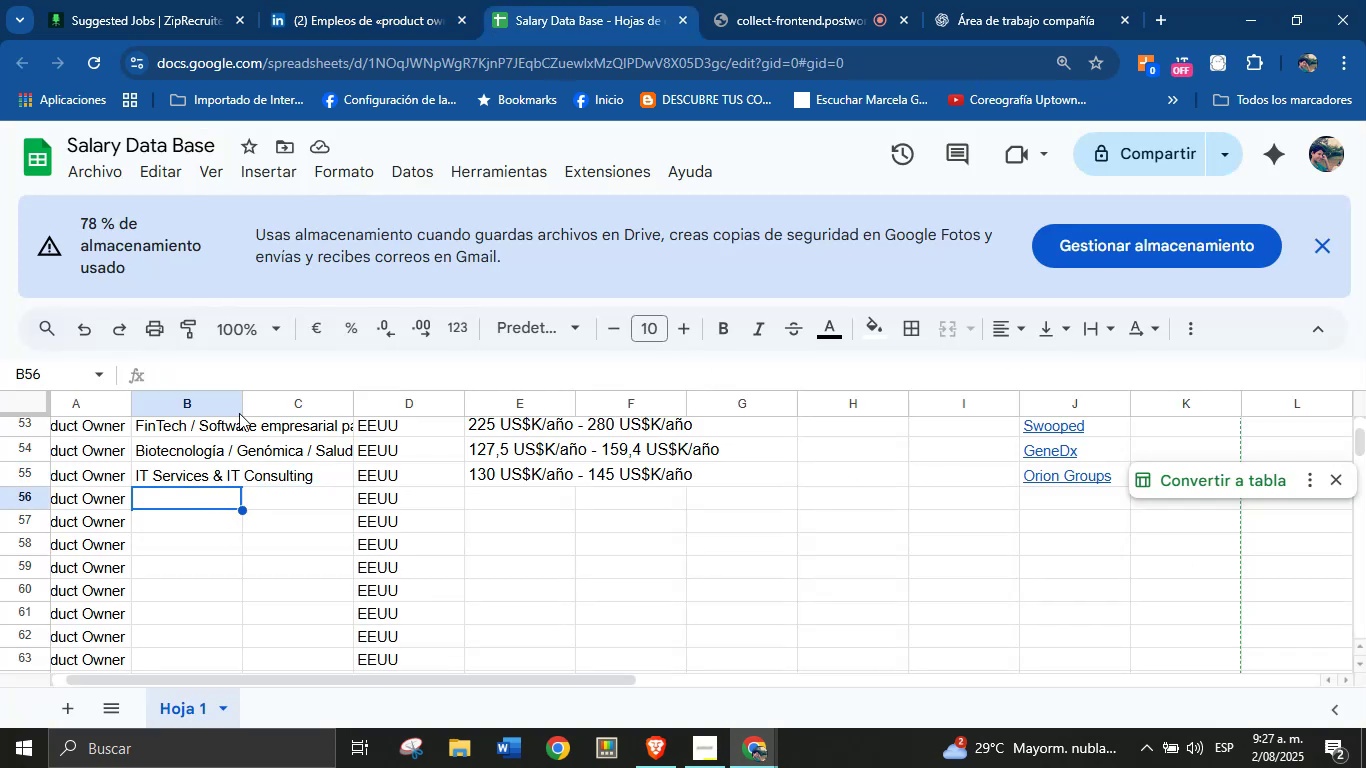 
left_click([381, 10])
 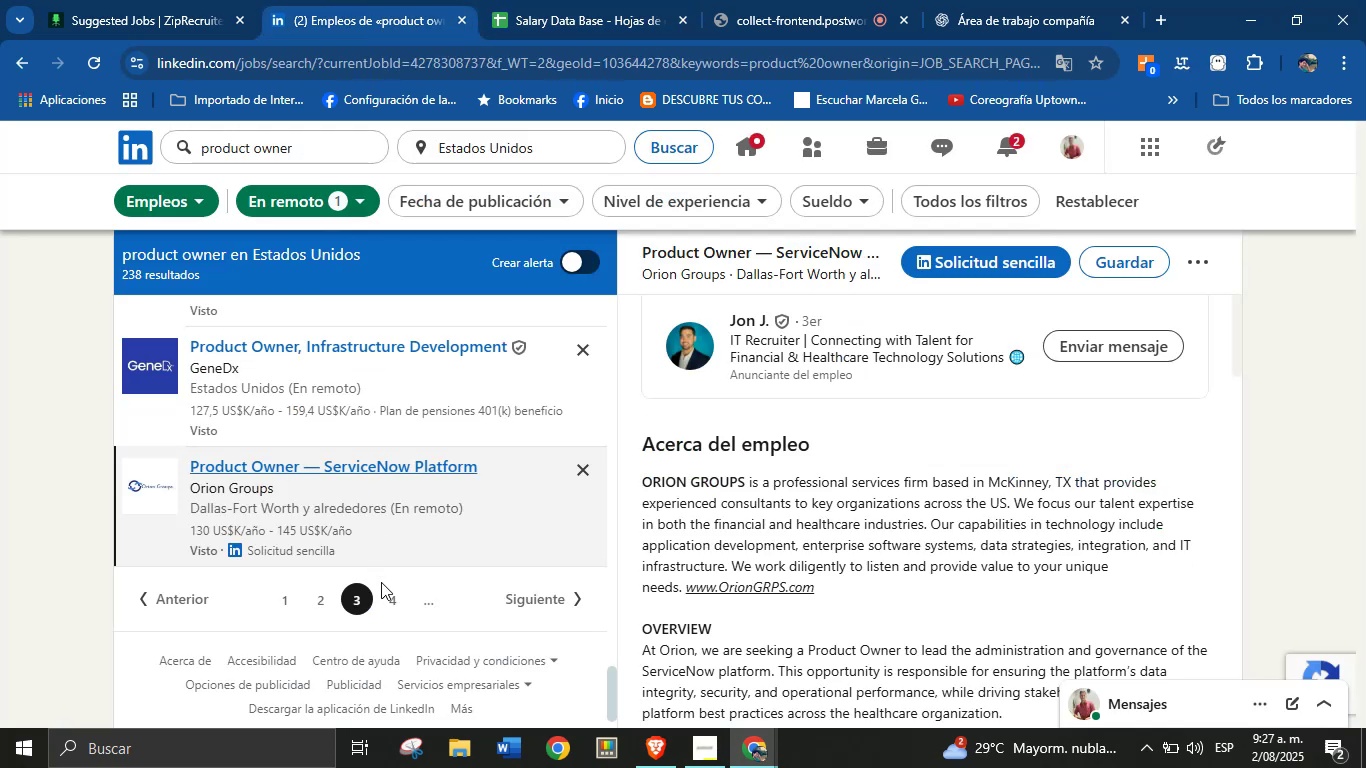 
left_click([385, 600])
 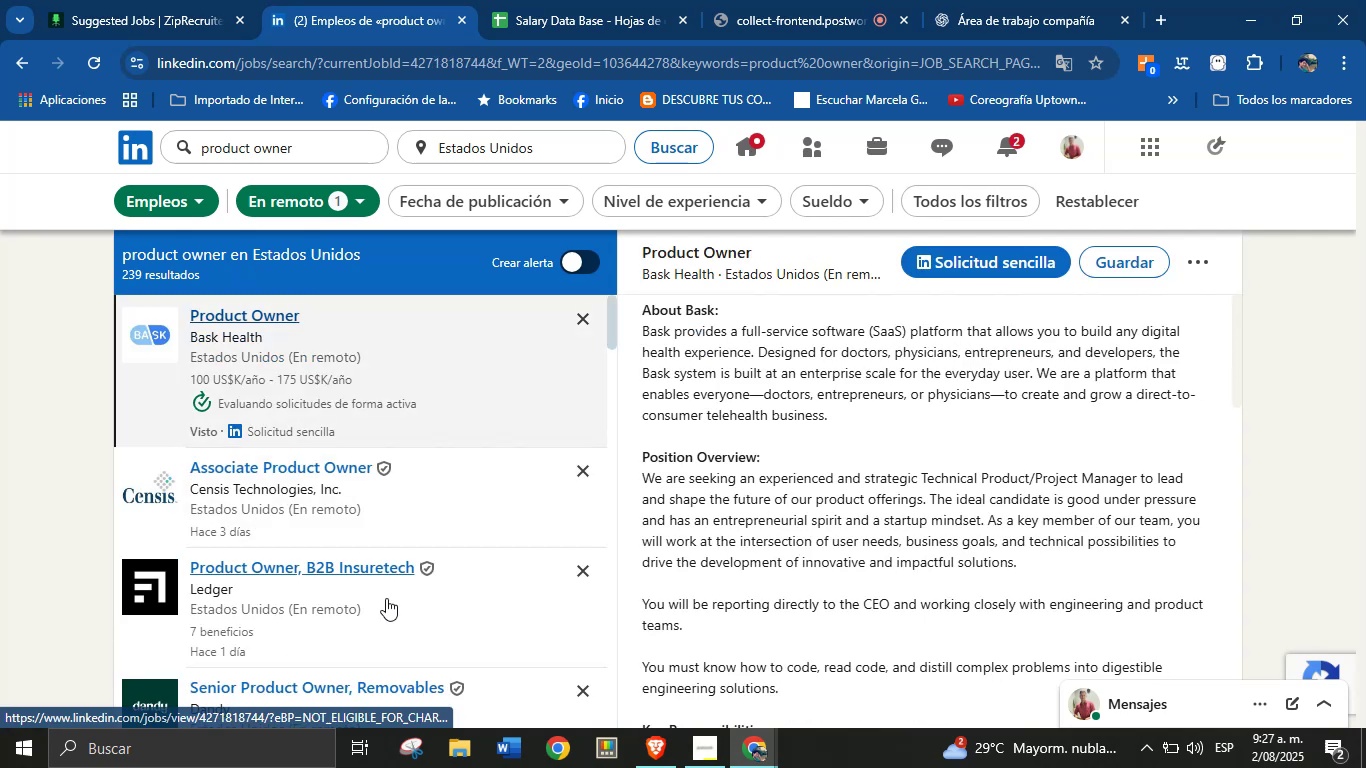 
wait(6.54)
 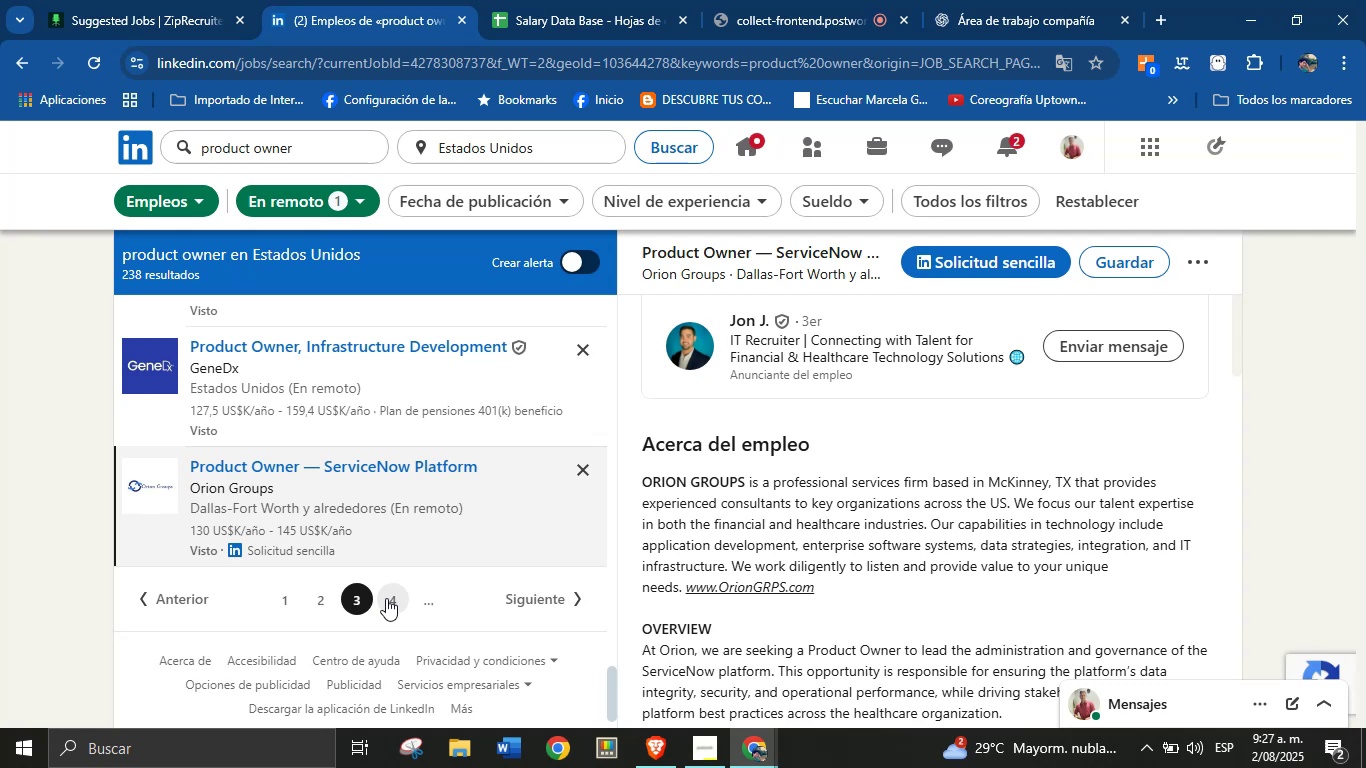 
scroll: coordinate [913, 408], scroll_direction: down, amount: 3.0
 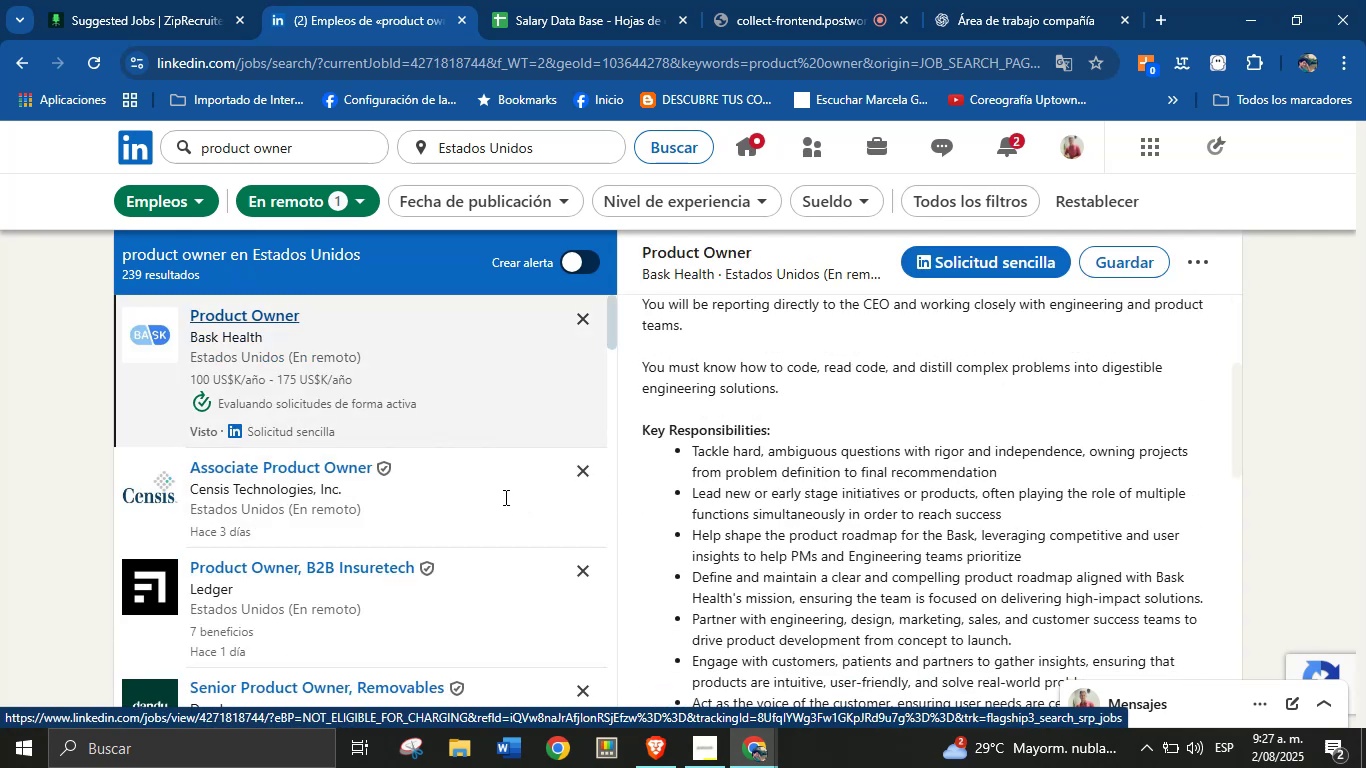 
scroll: coordinate [763, 503], scroll_direction: up, amount: 18.0
 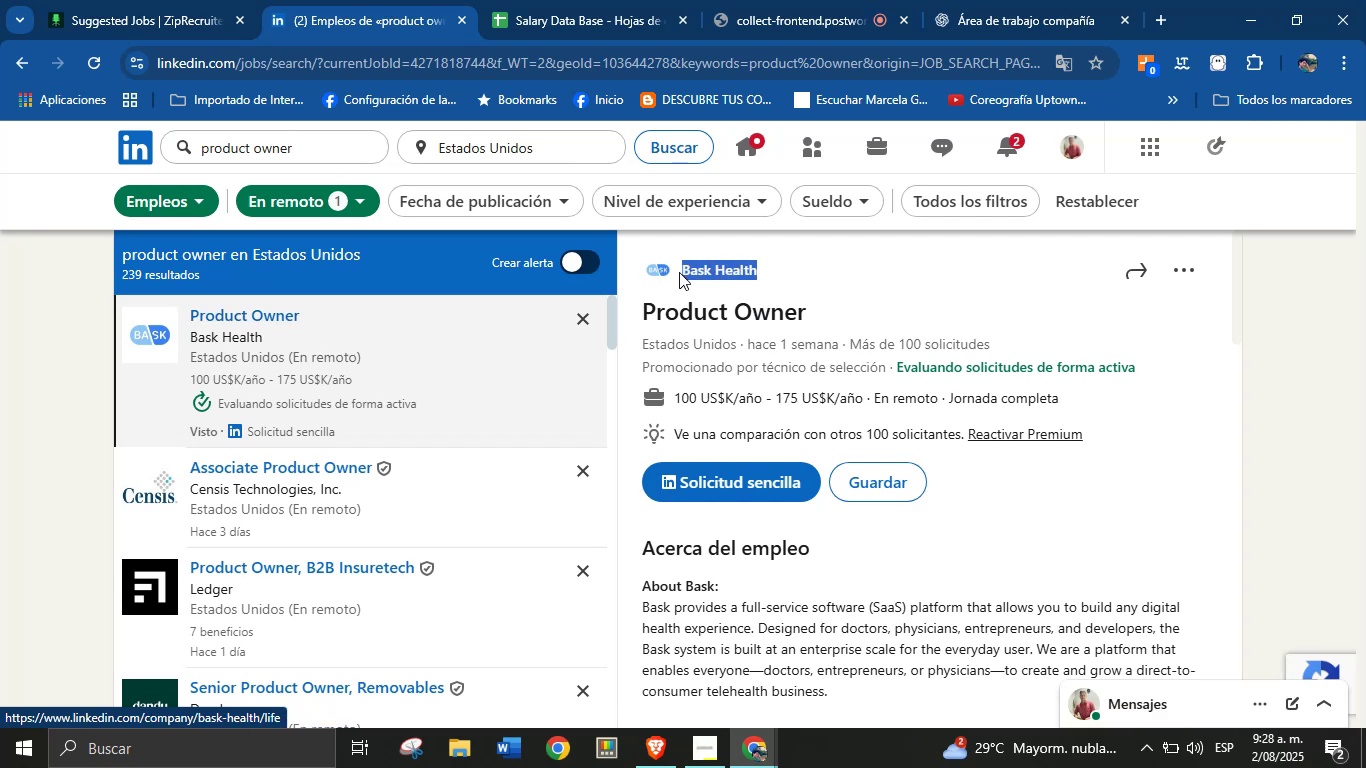 
key(Control+C)
 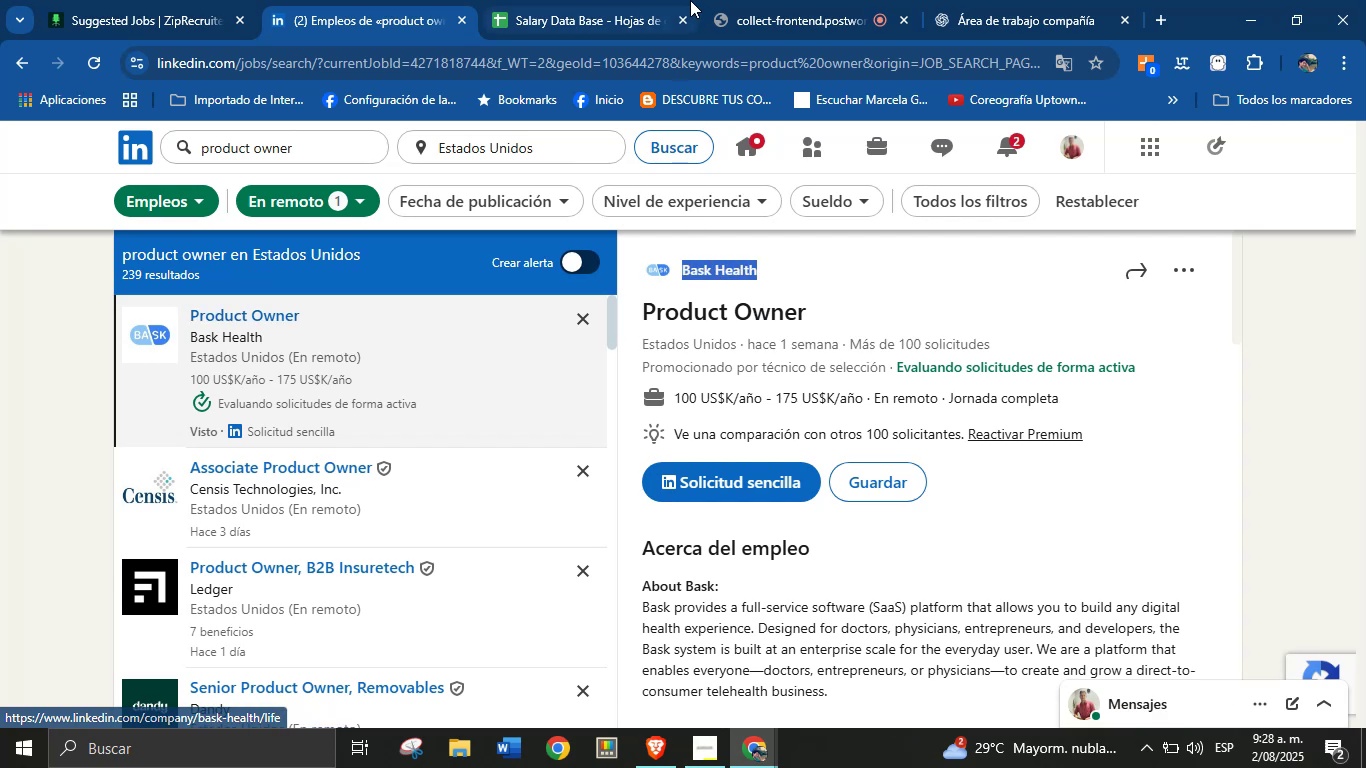 
left_click([610, 0])
 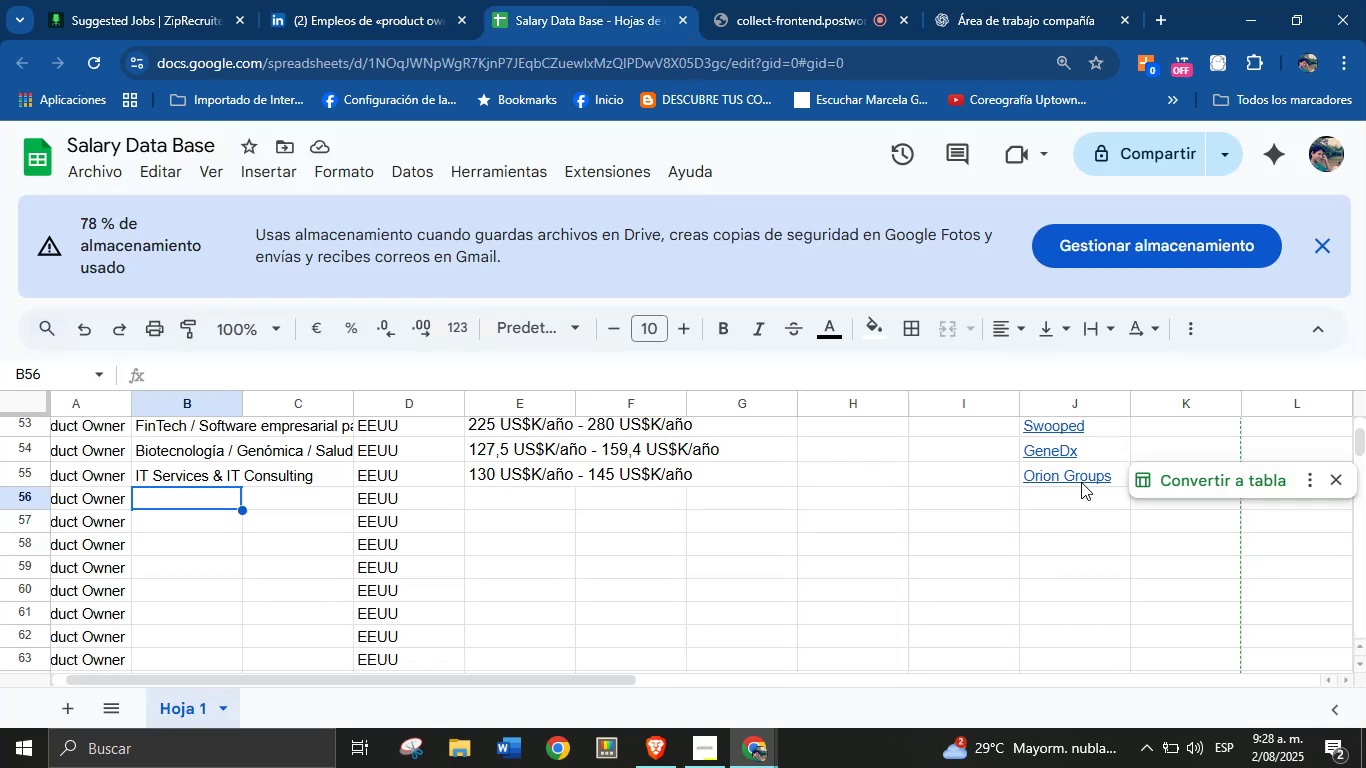 
left_click([1069, 500])
 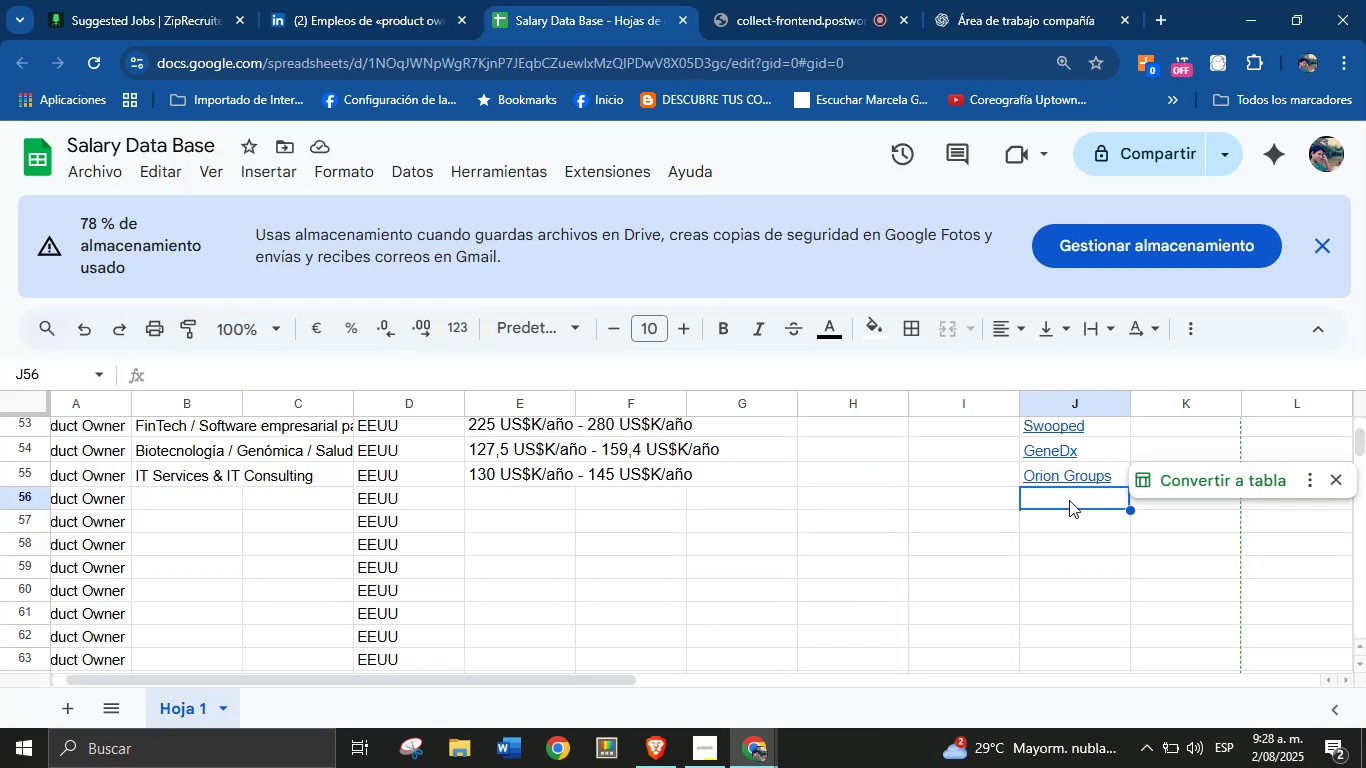 
key(Control+V)
 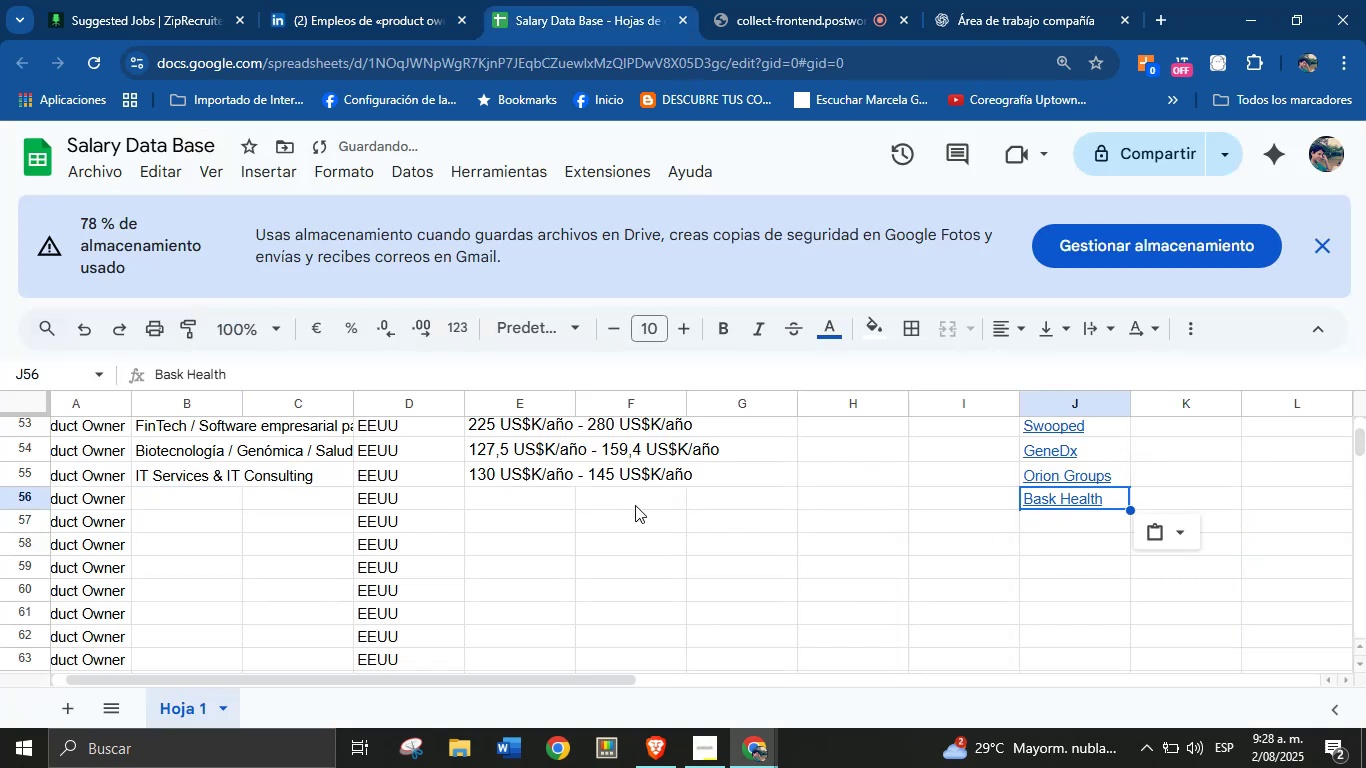 
left_click([515, 500])
 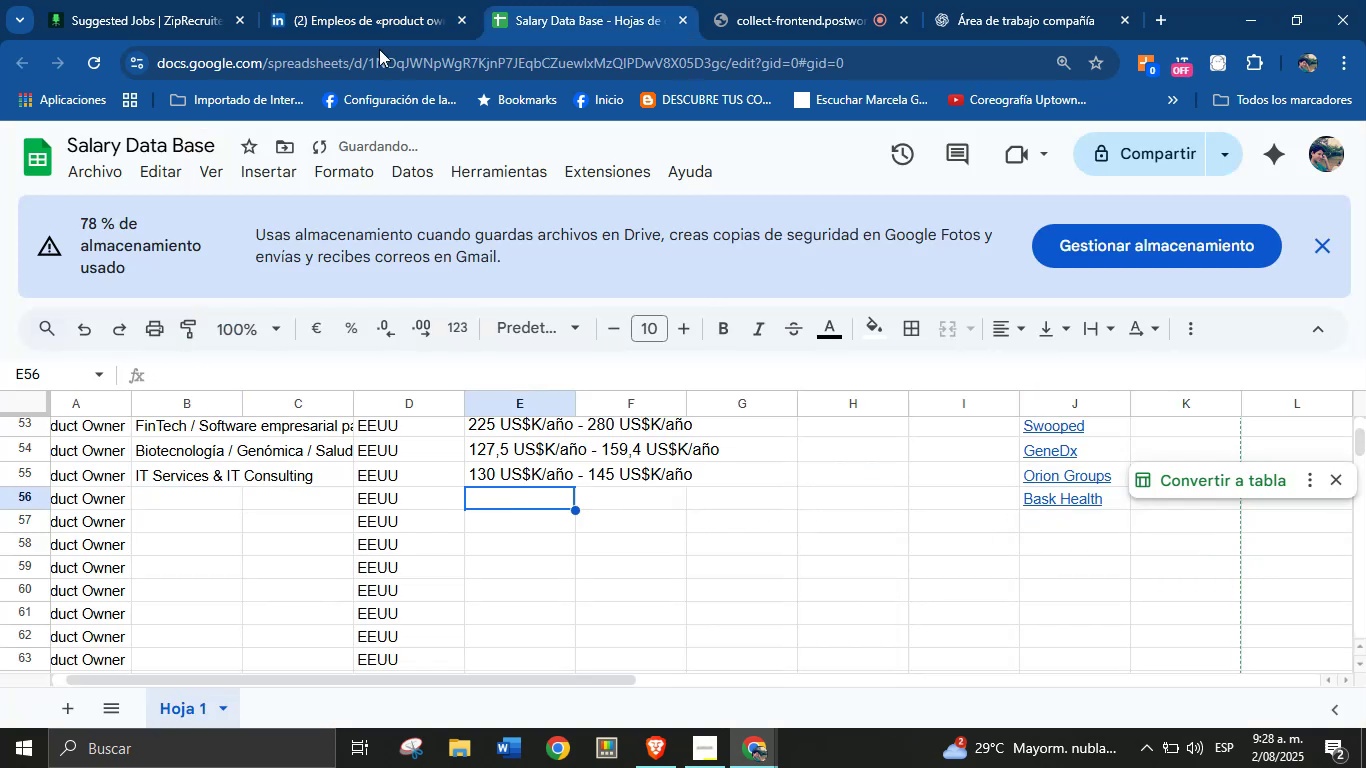 
left_click([368, 24])
 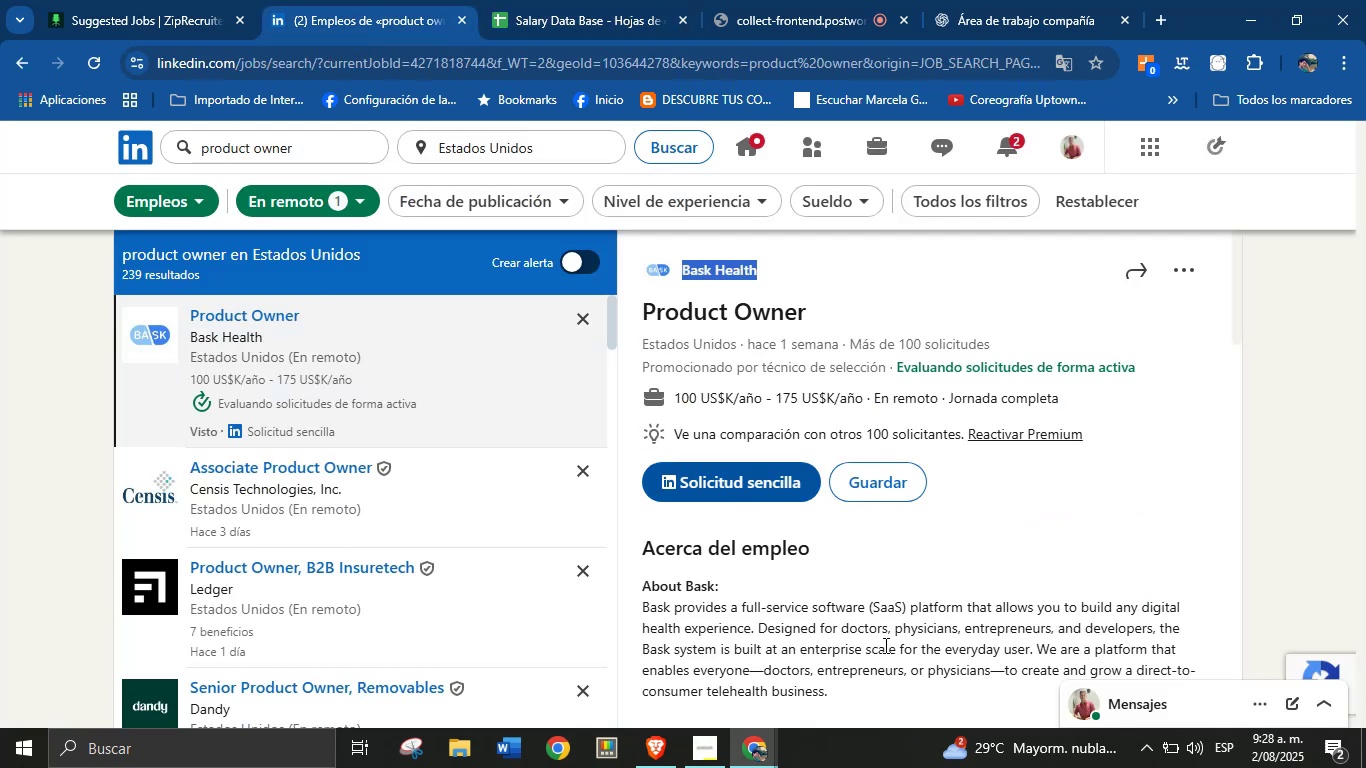 
left_click([884, 642])
 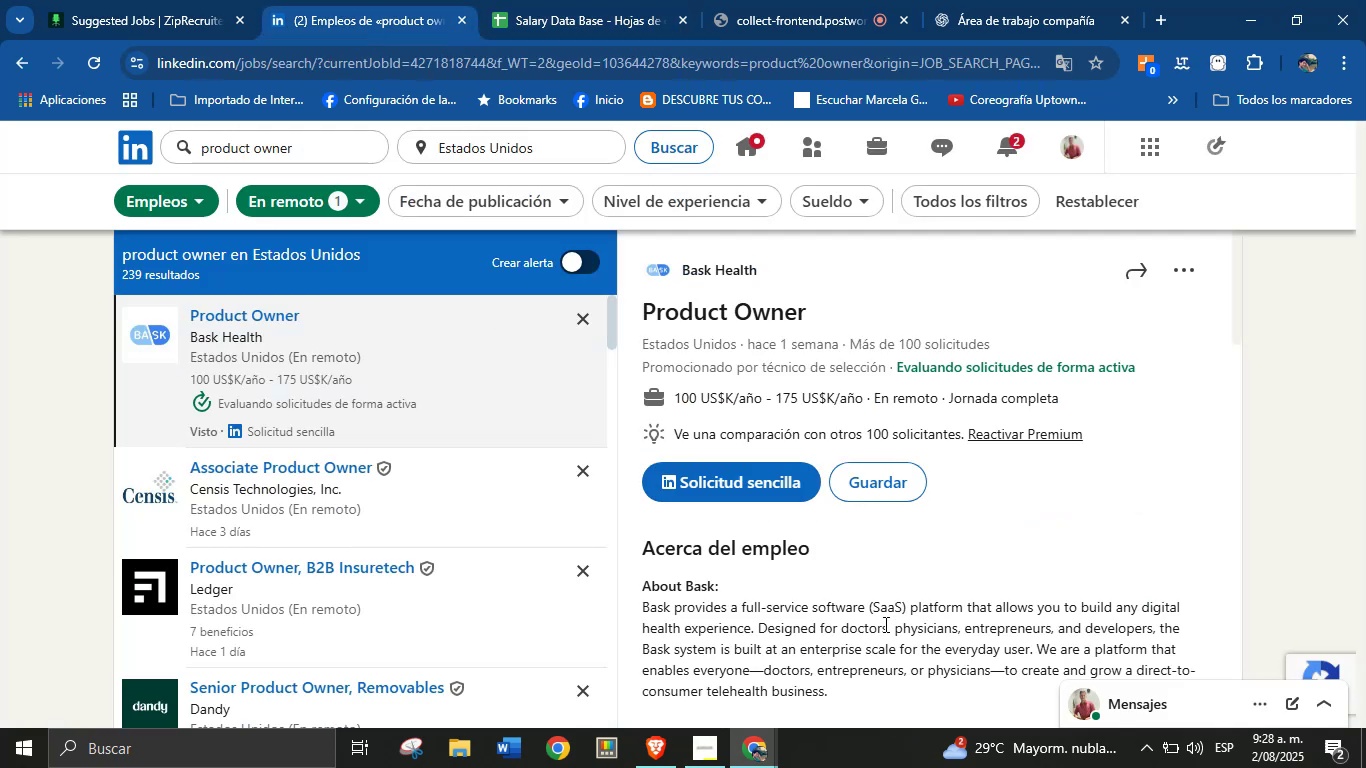 
scroll: coordinate [735, 536], scroll_direction: down, amount: 10.0
 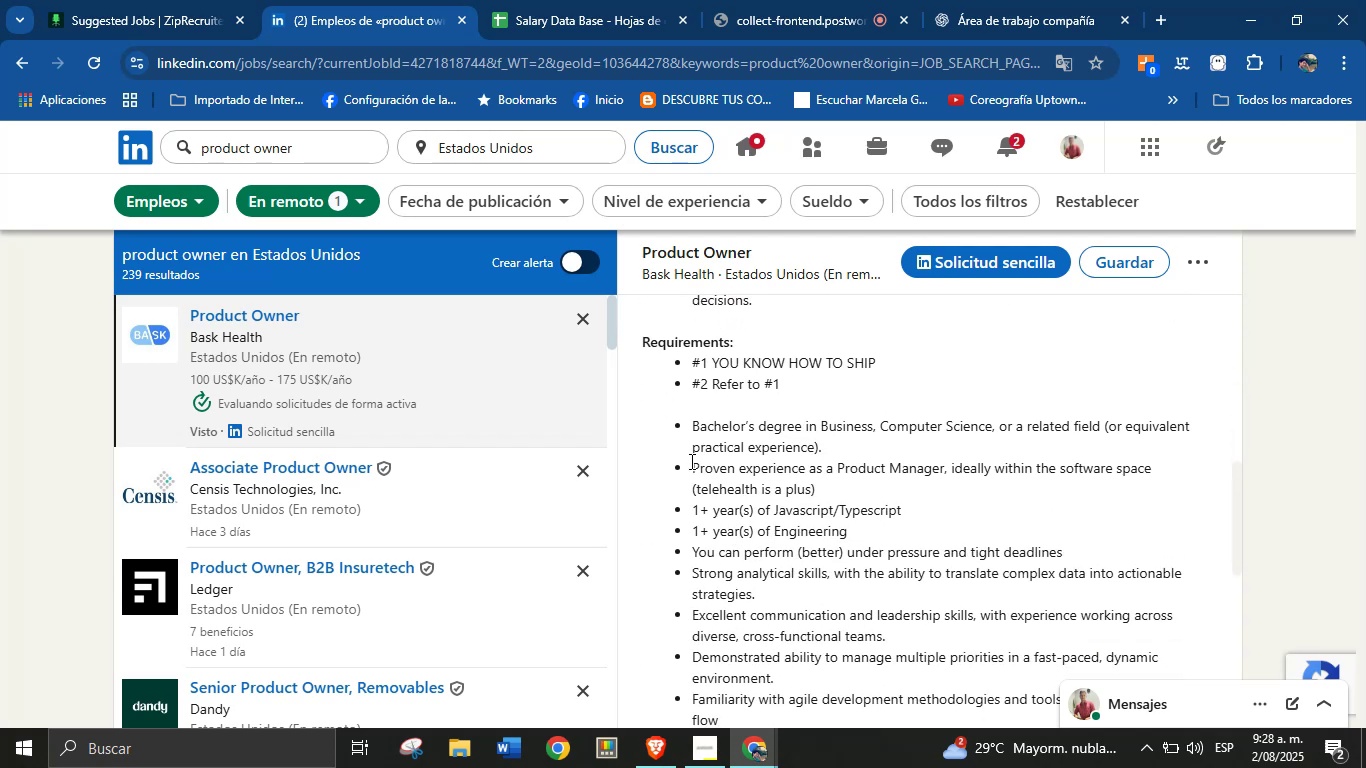 
left_click([575, 8])
 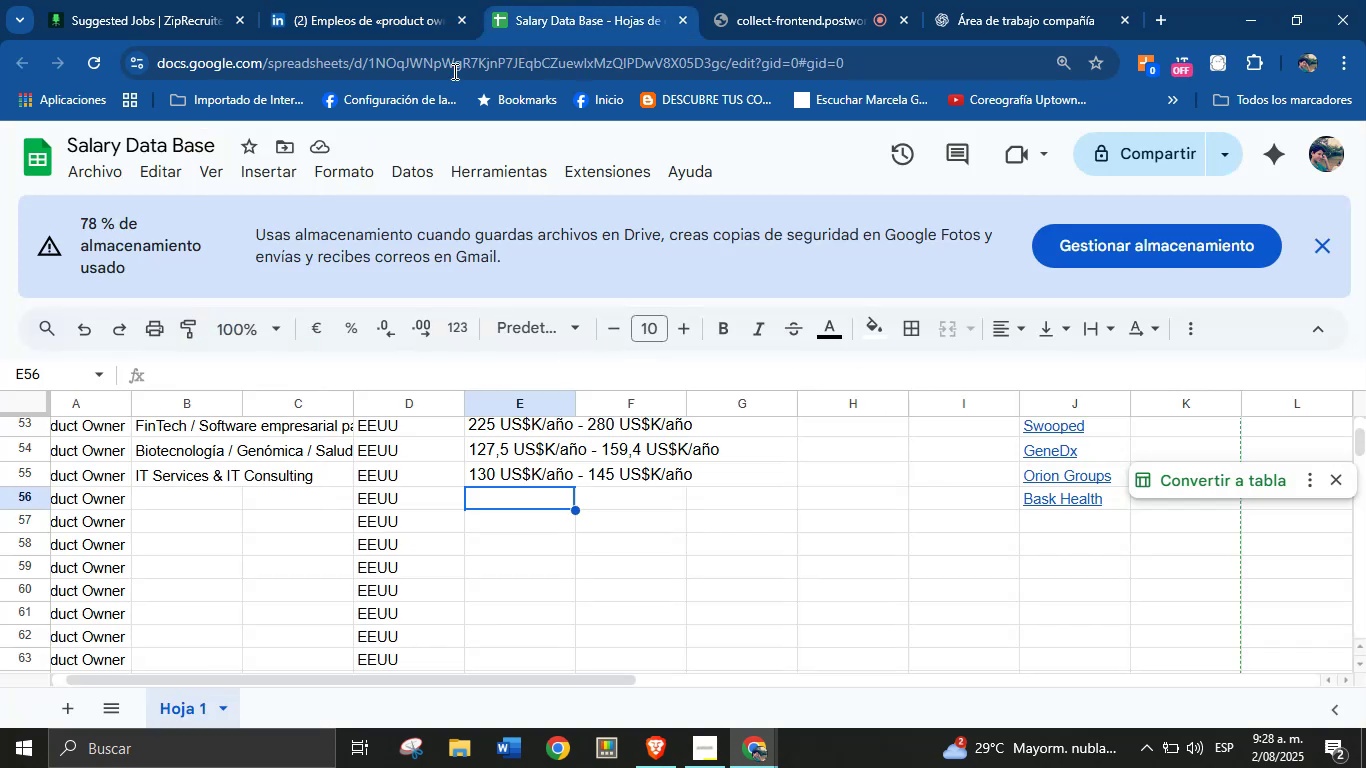 
left_click([392, 0])
 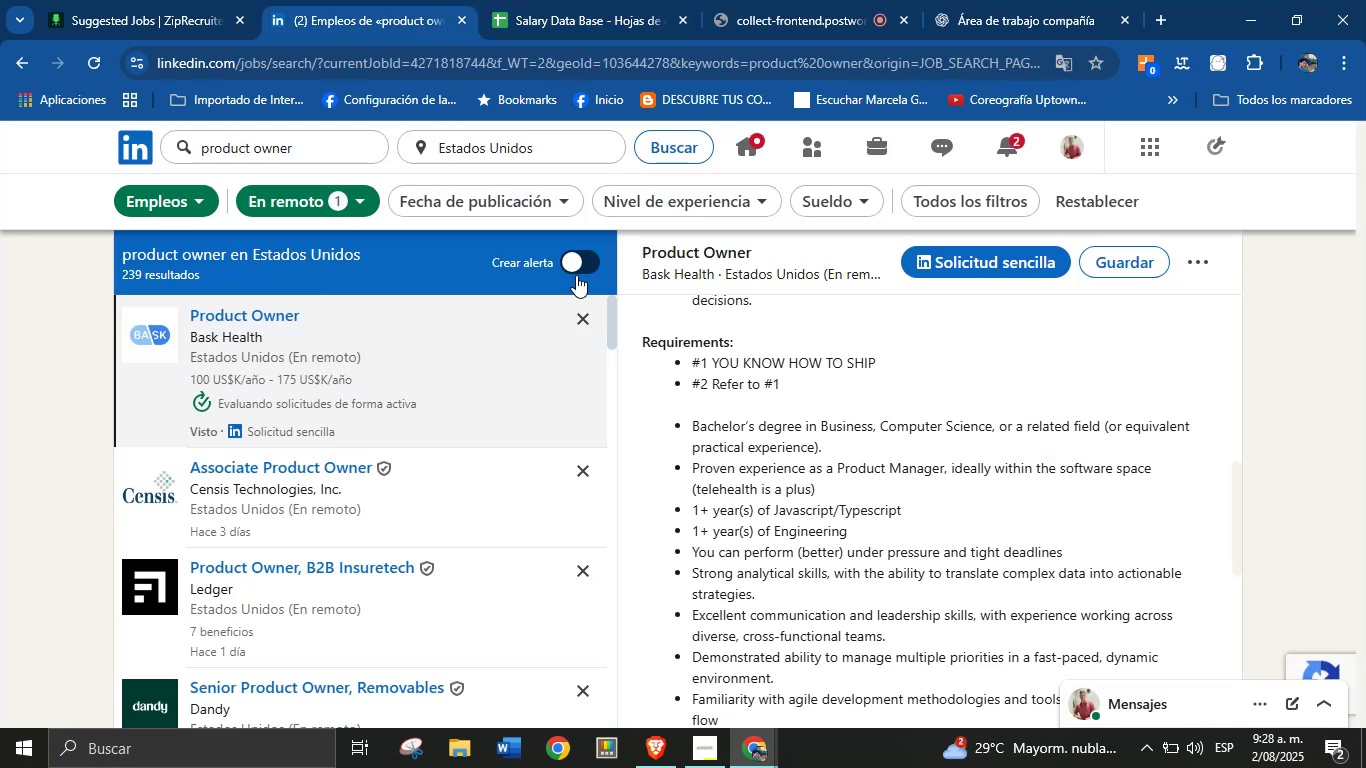 
left_click([811, 504])
 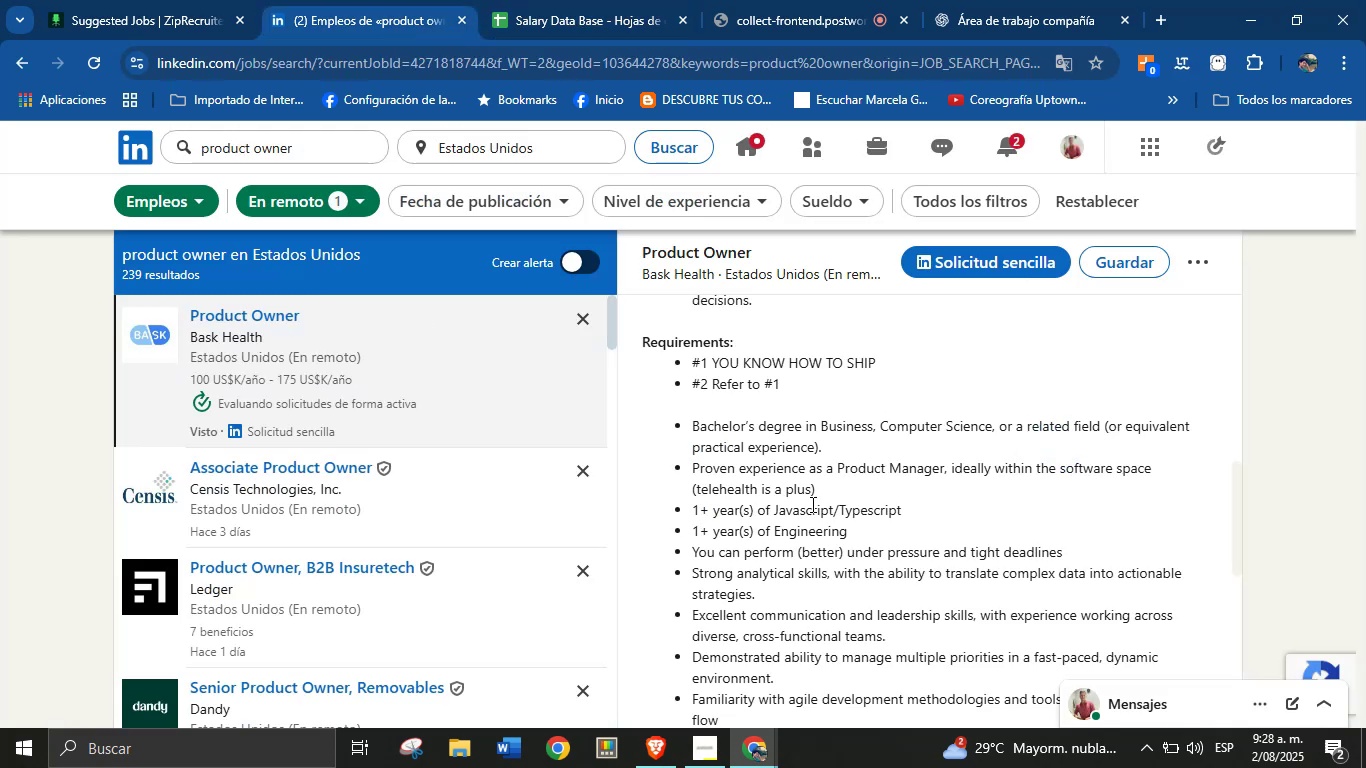 
scroll: coordinate [840, 525], scroll_direction: down, amount: 5.0
 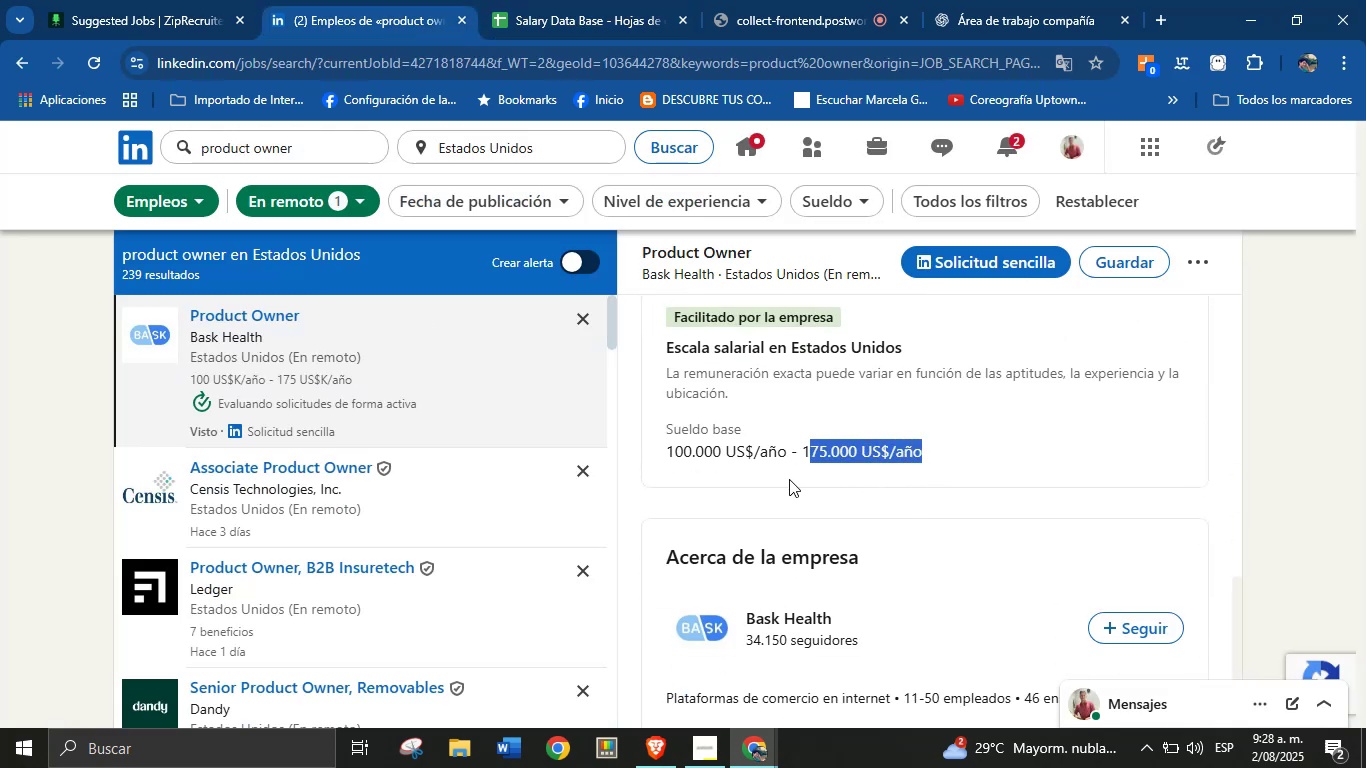 
key(Control+C)
 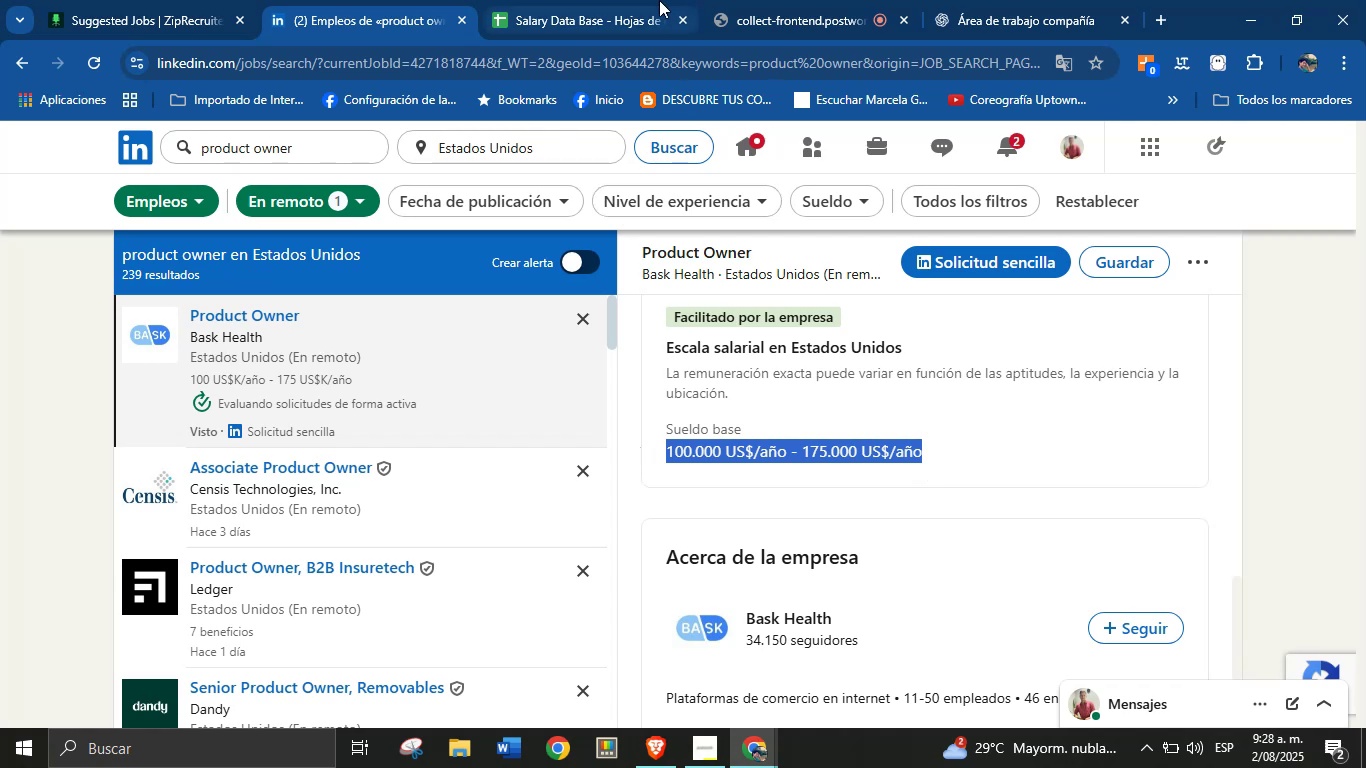 
left_click([612, 0])
 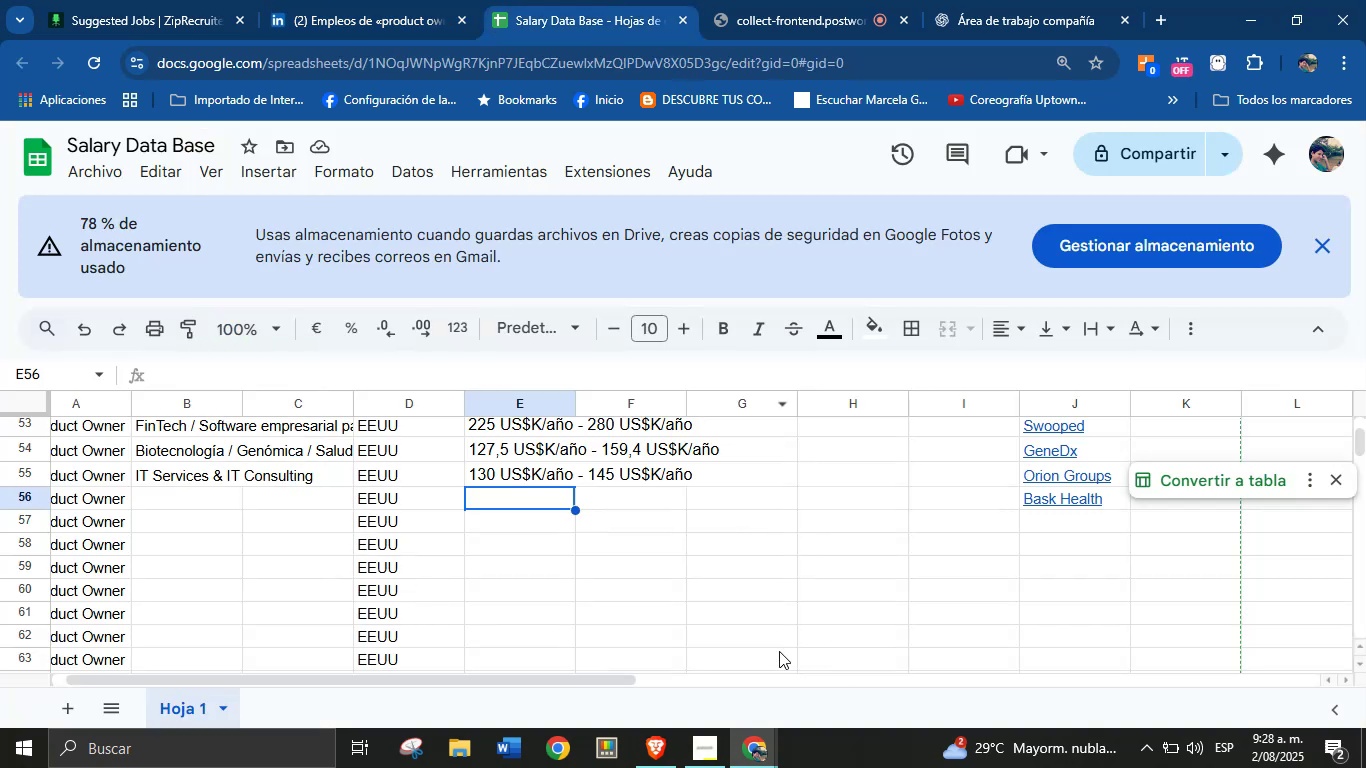 
key(Control+V)
 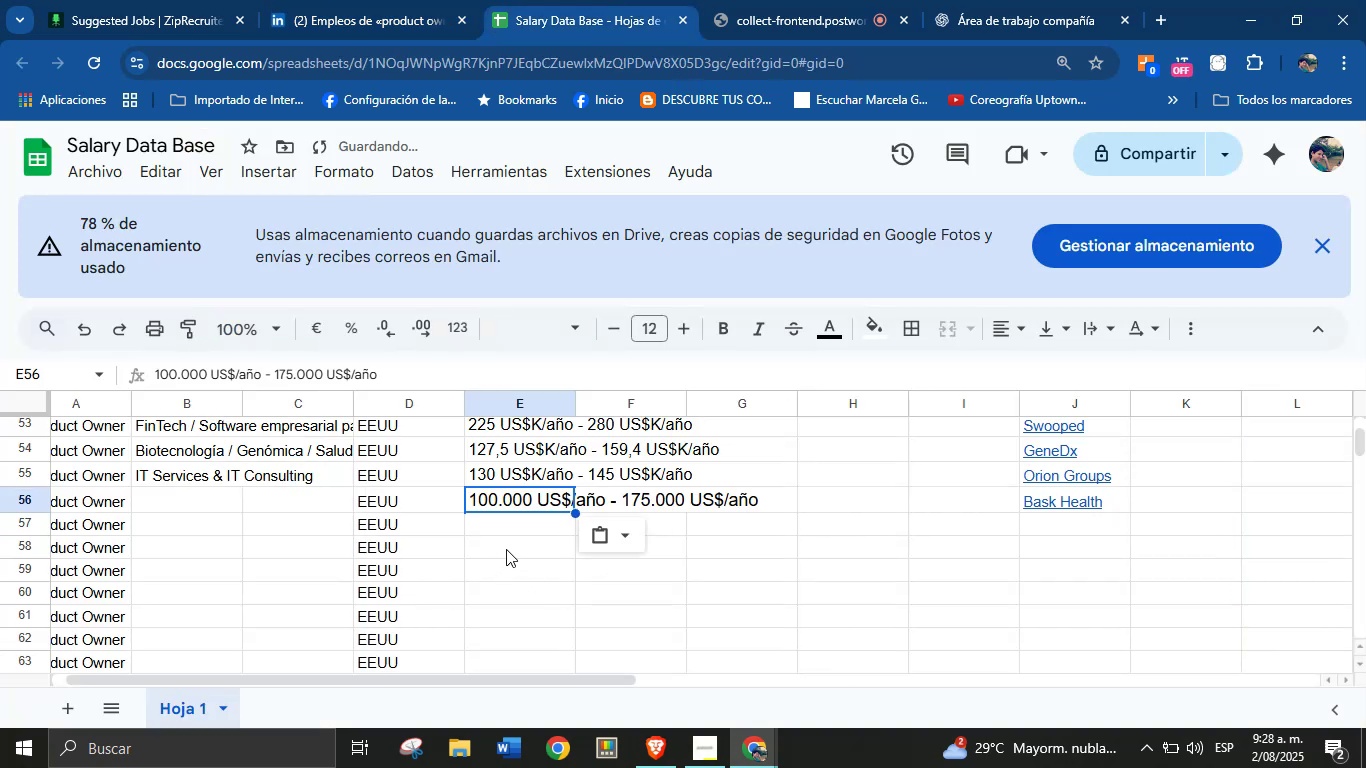 
left_click([525, 532])
 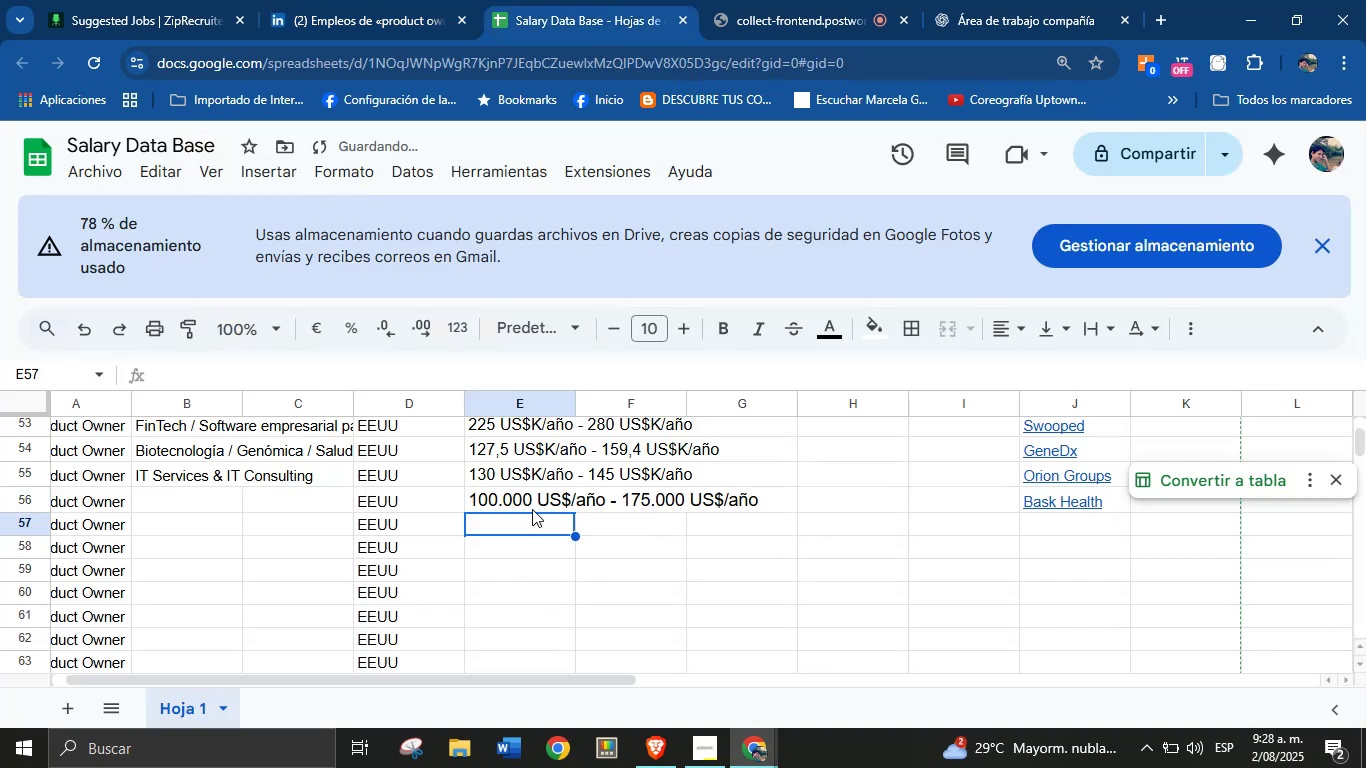 
left_click([533, 508])
 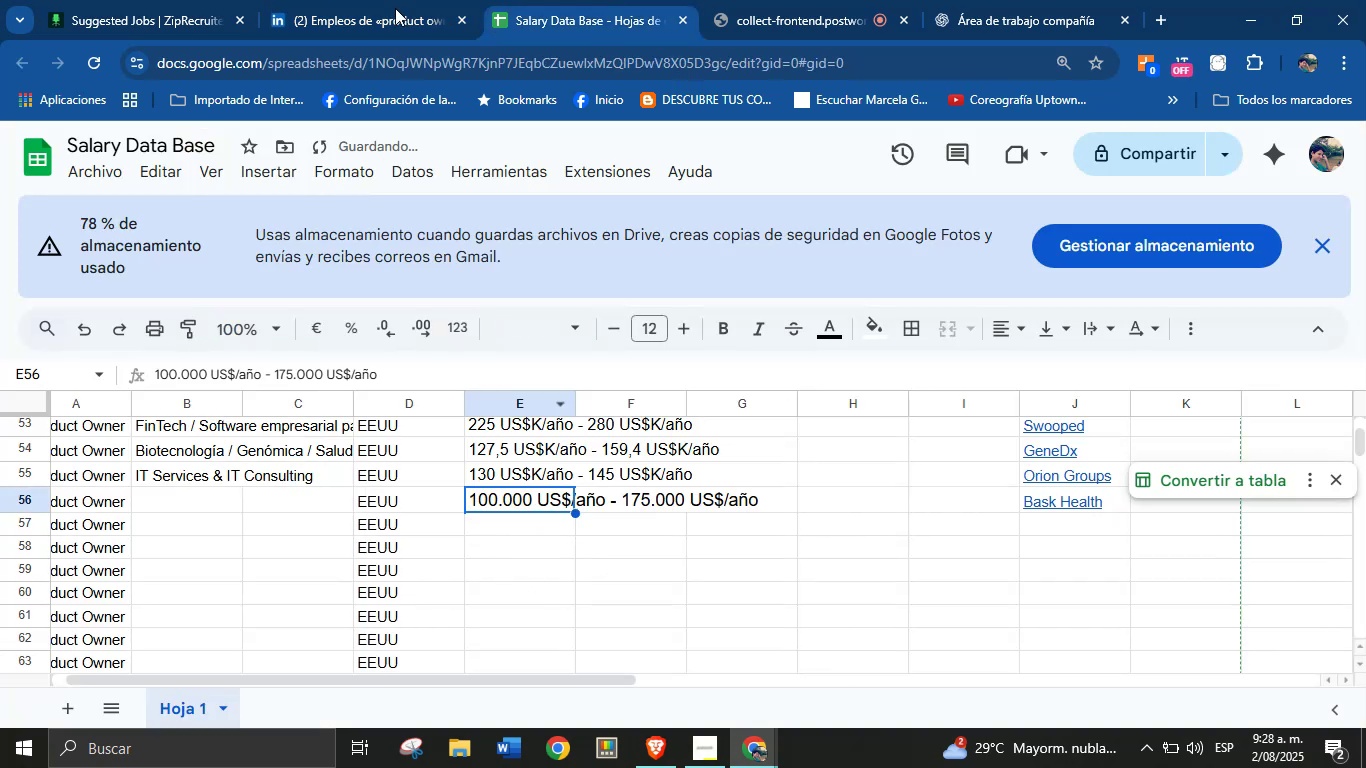 
left_click([365, 0])
 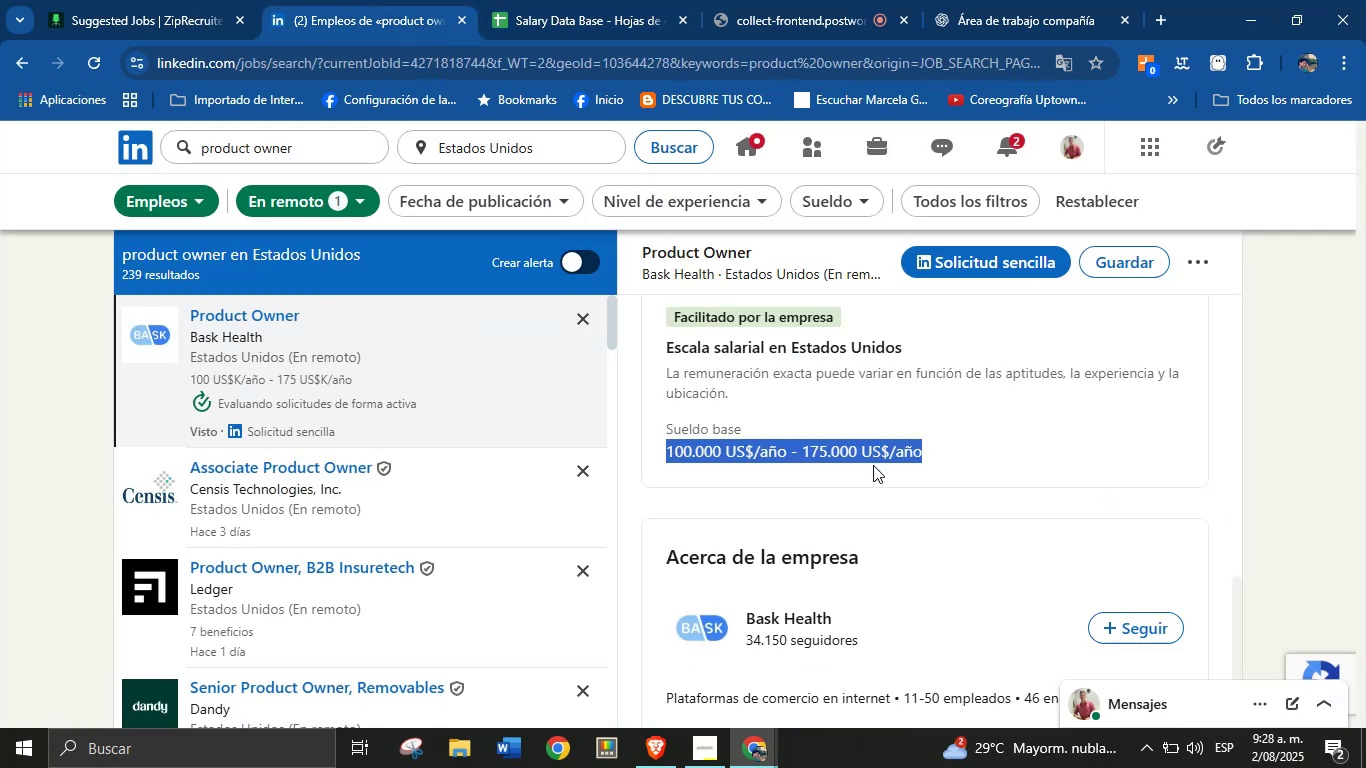 
left_click([873, 453])
 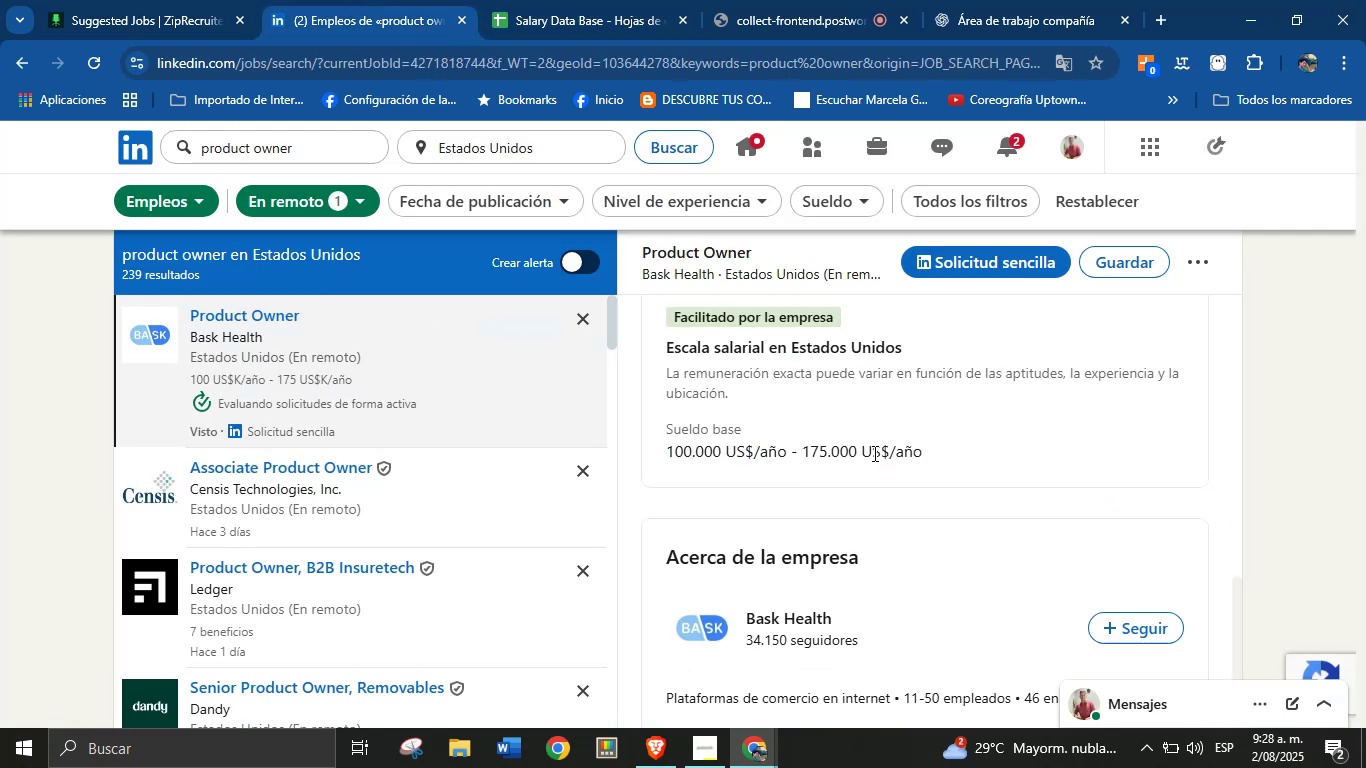 
scroll: coordinate [852, 469], scroll_direction: up, amount: 17.0
 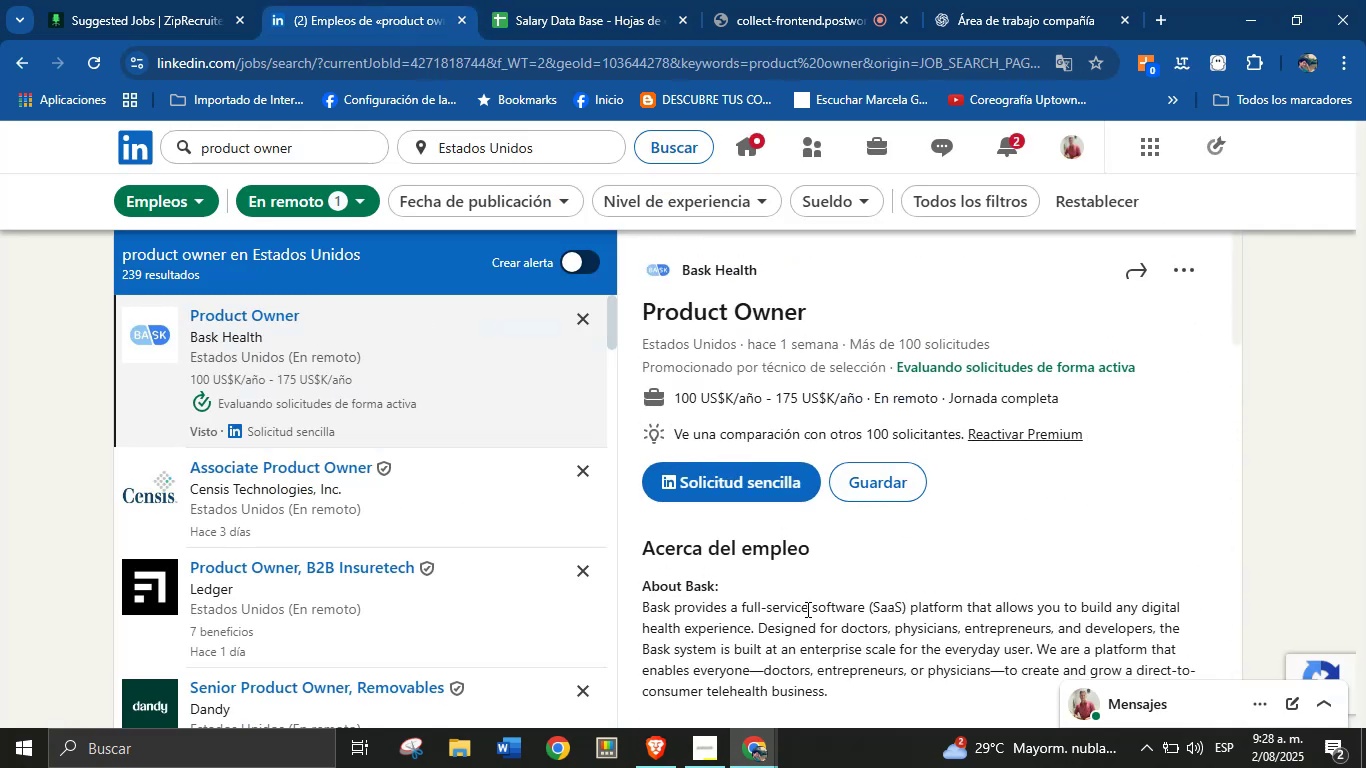 
left_click([808, 626])
 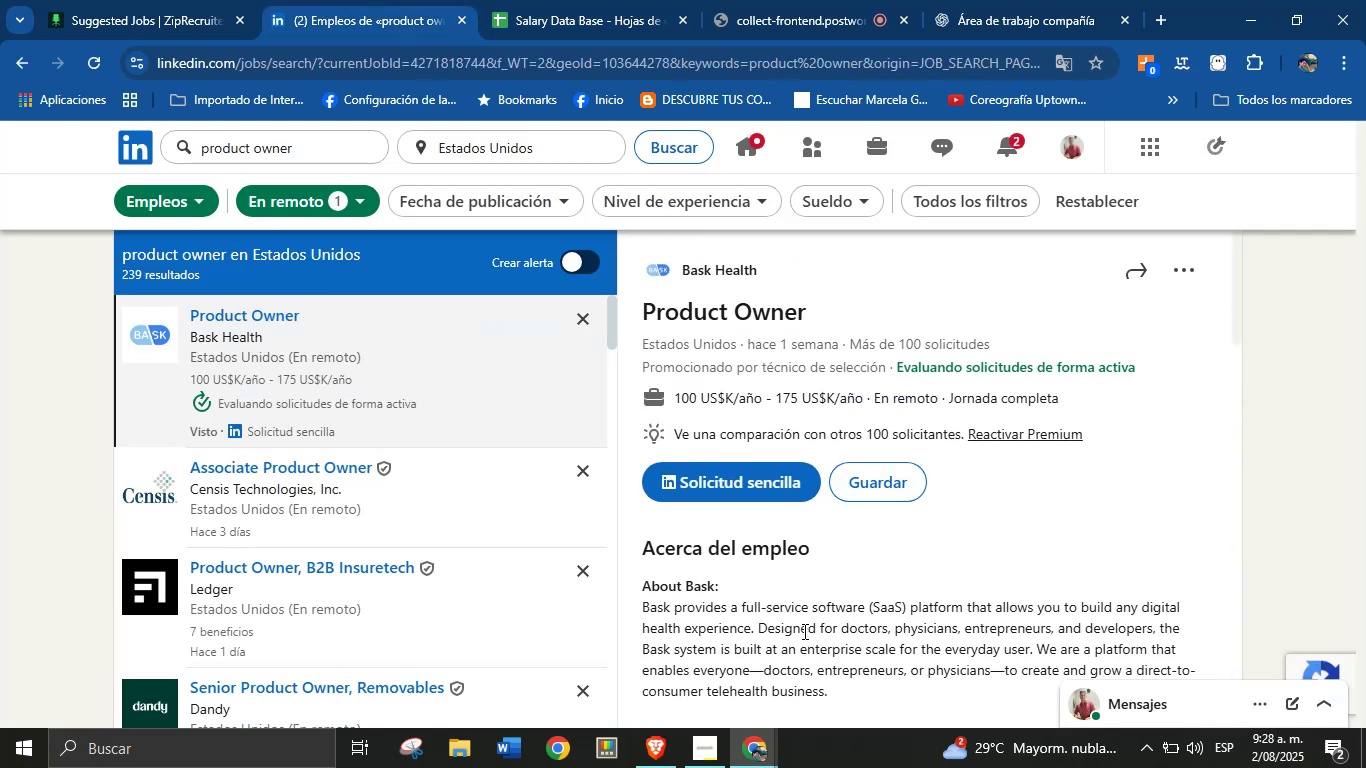 
scroll: coordinate [803, 631], scroll_direction: down, amount: 1.0
 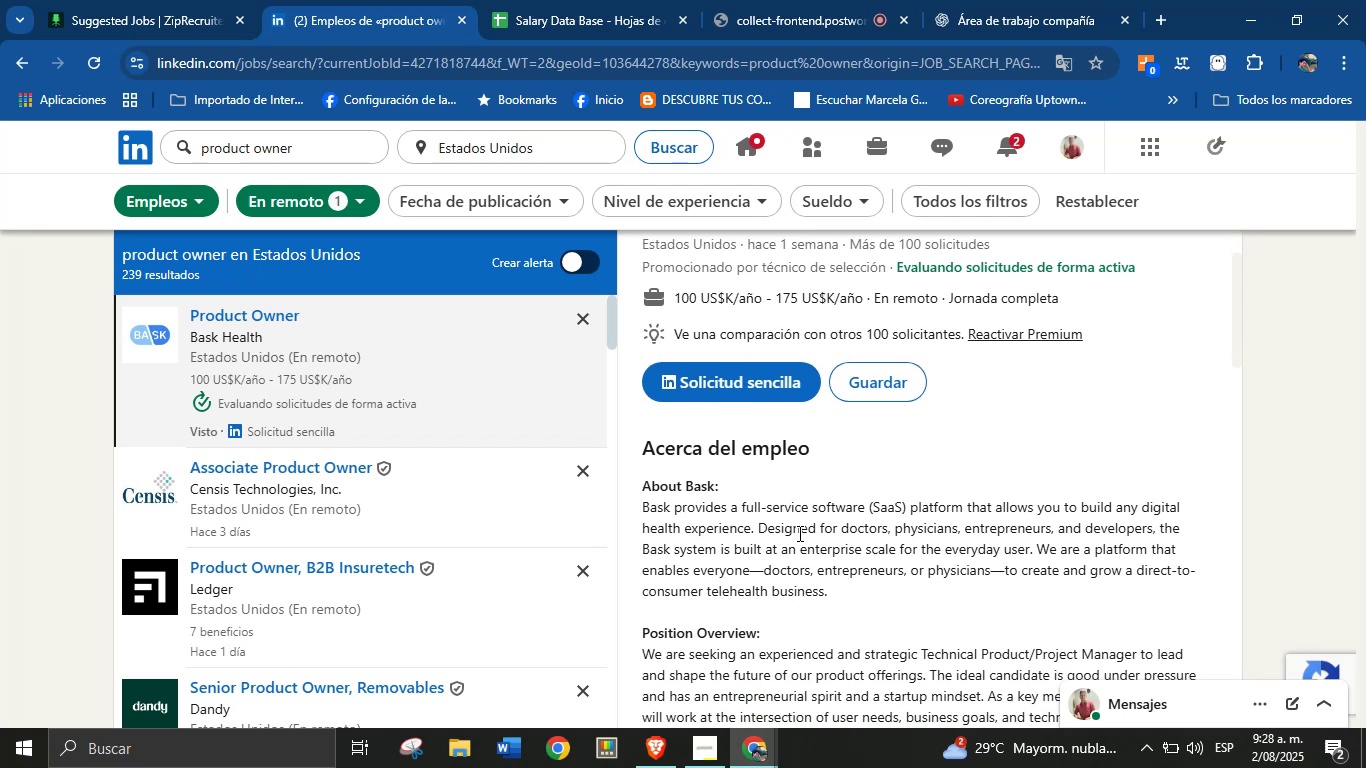 
double_click([798, 533])
 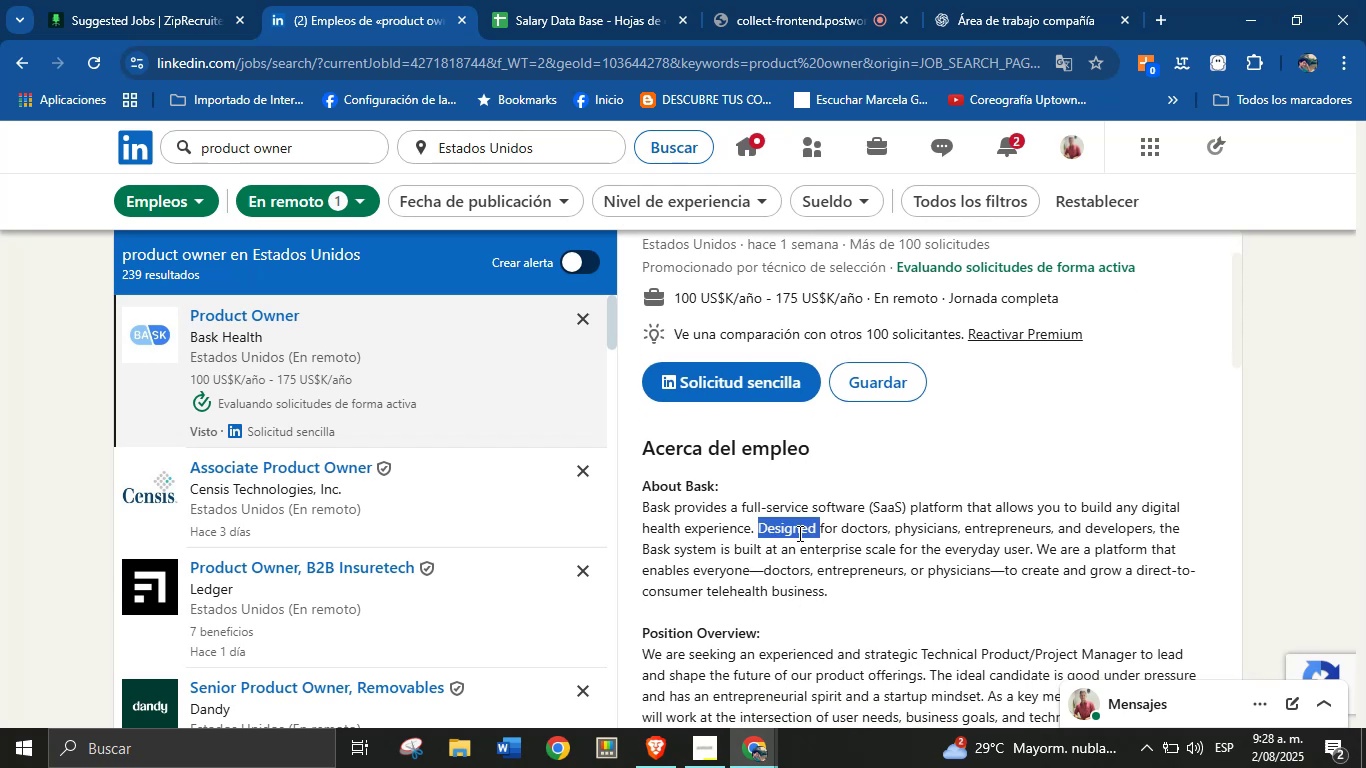 
triple_click([798, 533])
 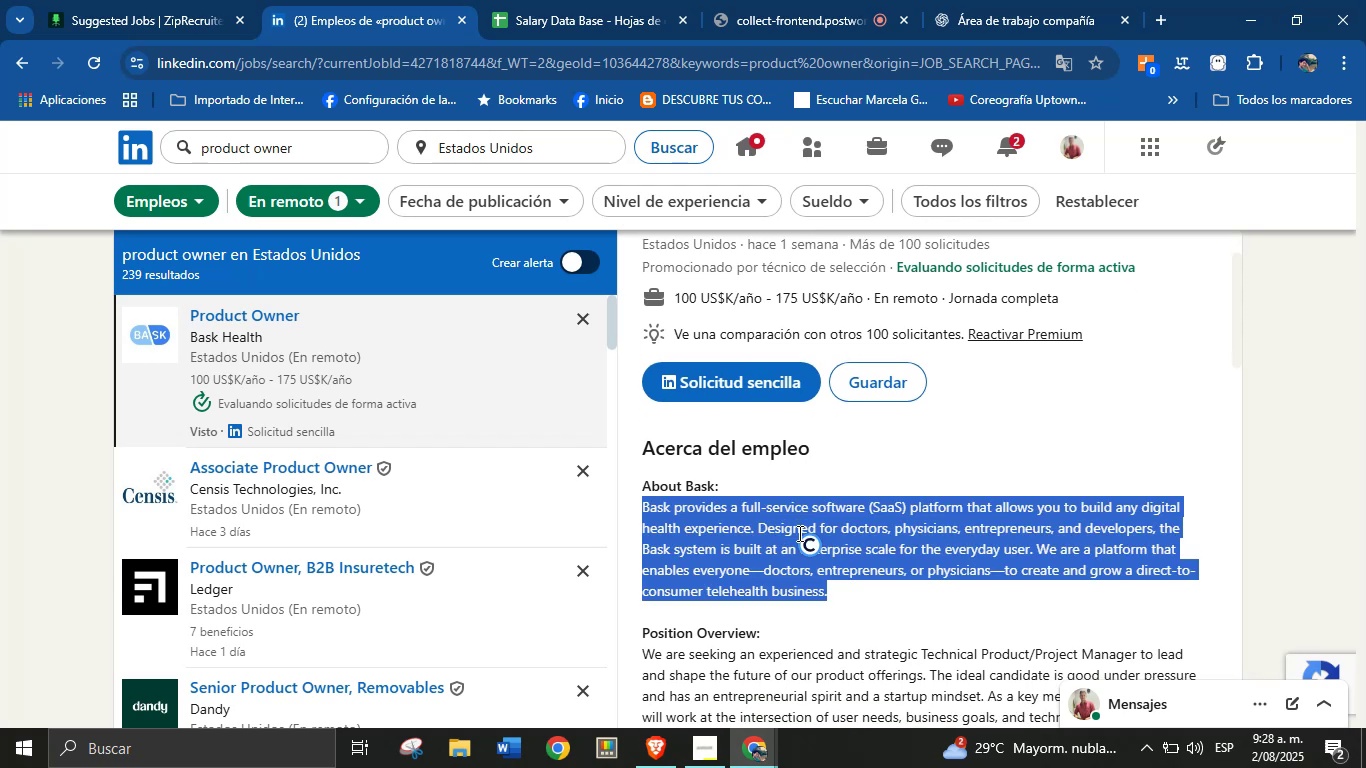 
key(Control+C)
 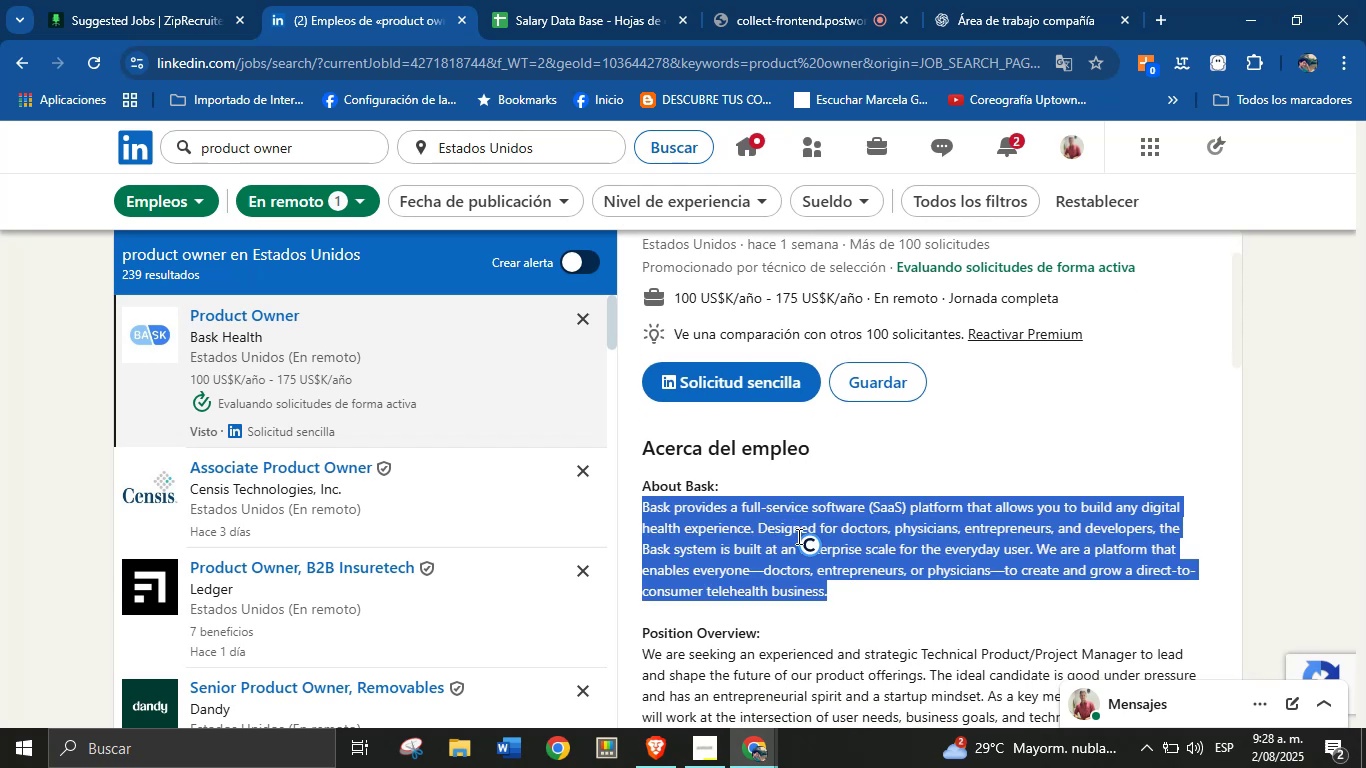 
scroll: coordinate [788, 530], scroll_direction: down, amount: 2.0
 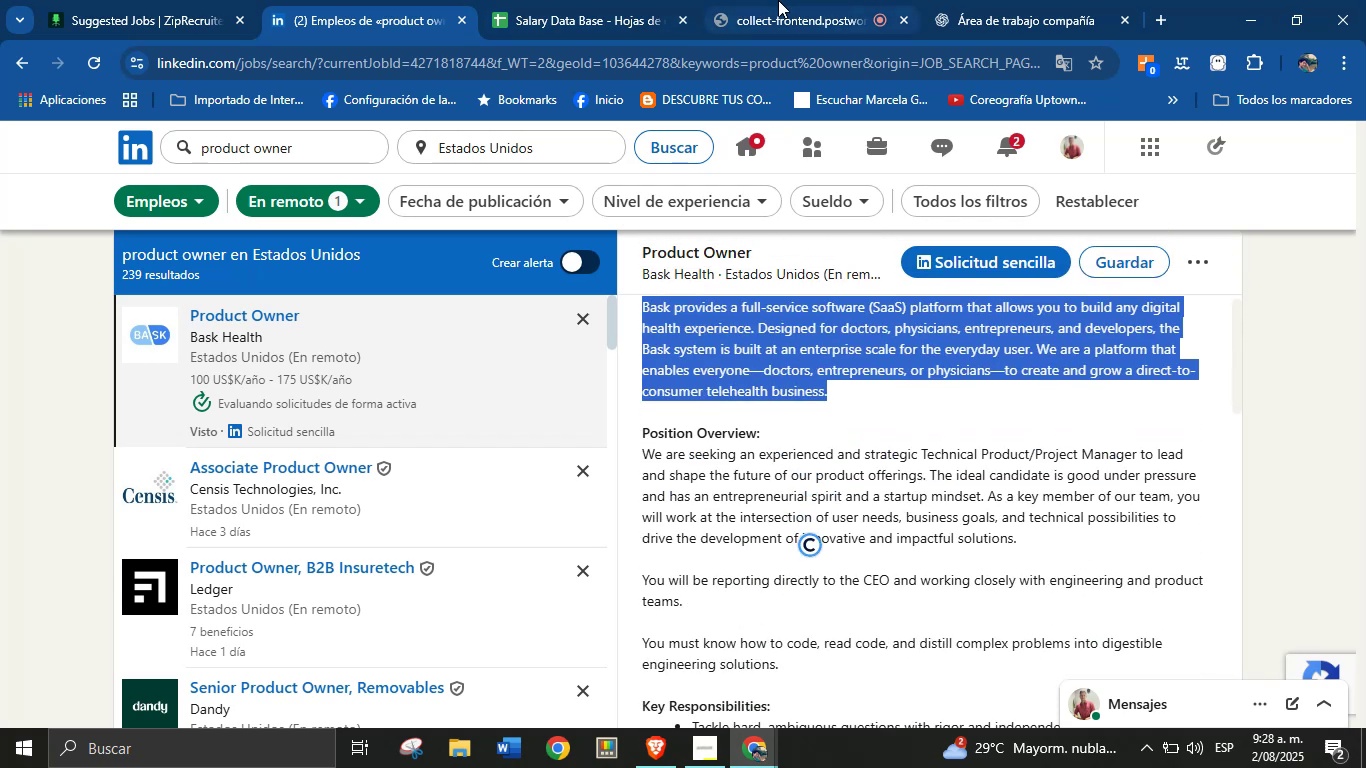 
left_click([538, 0])
 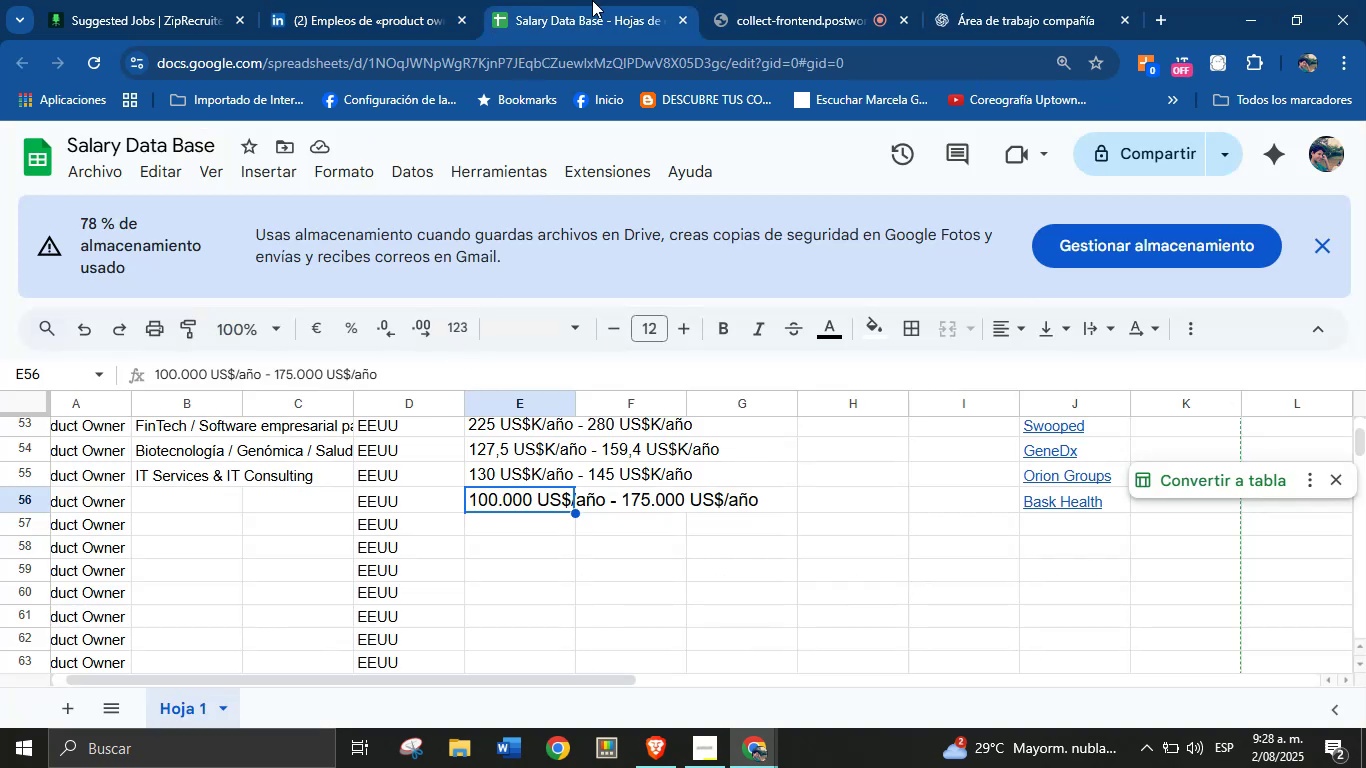 
left_click([388, 0])
 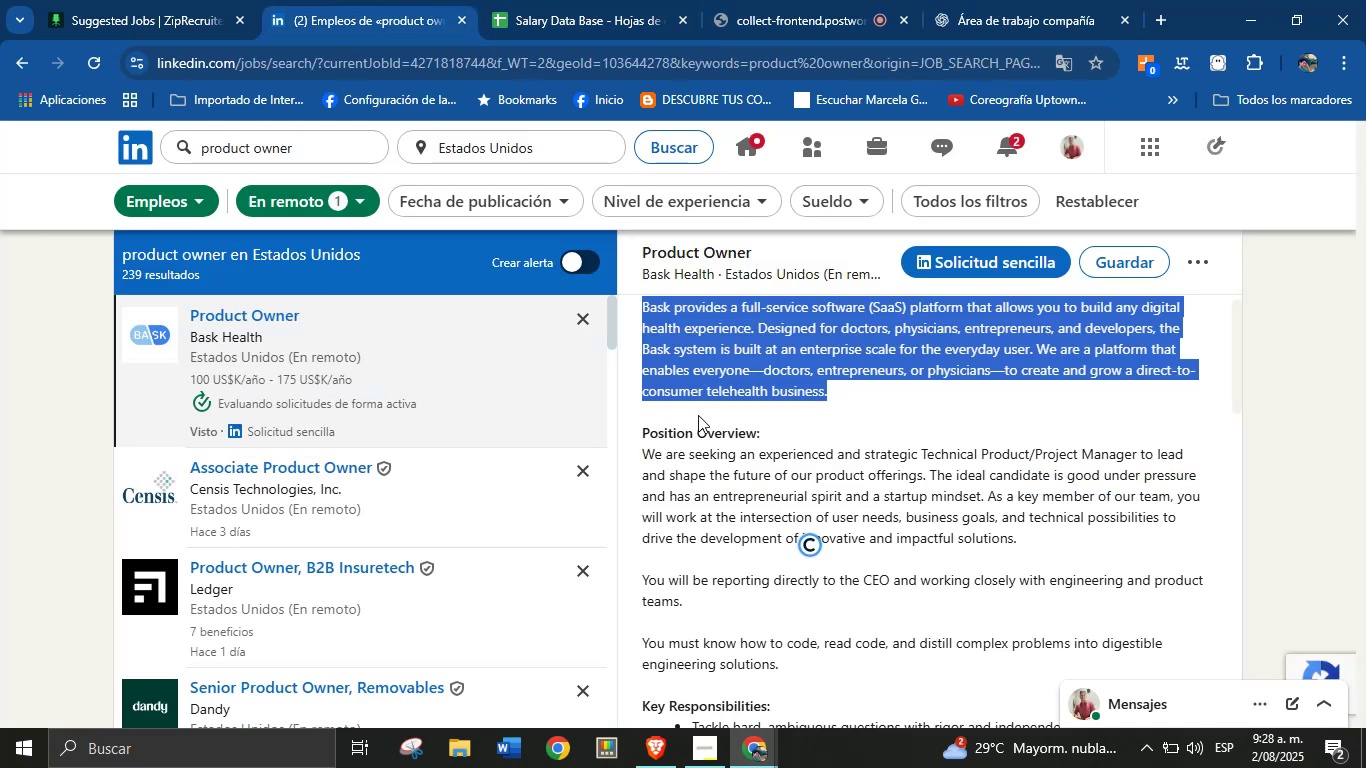 
left_click([715, 419])
 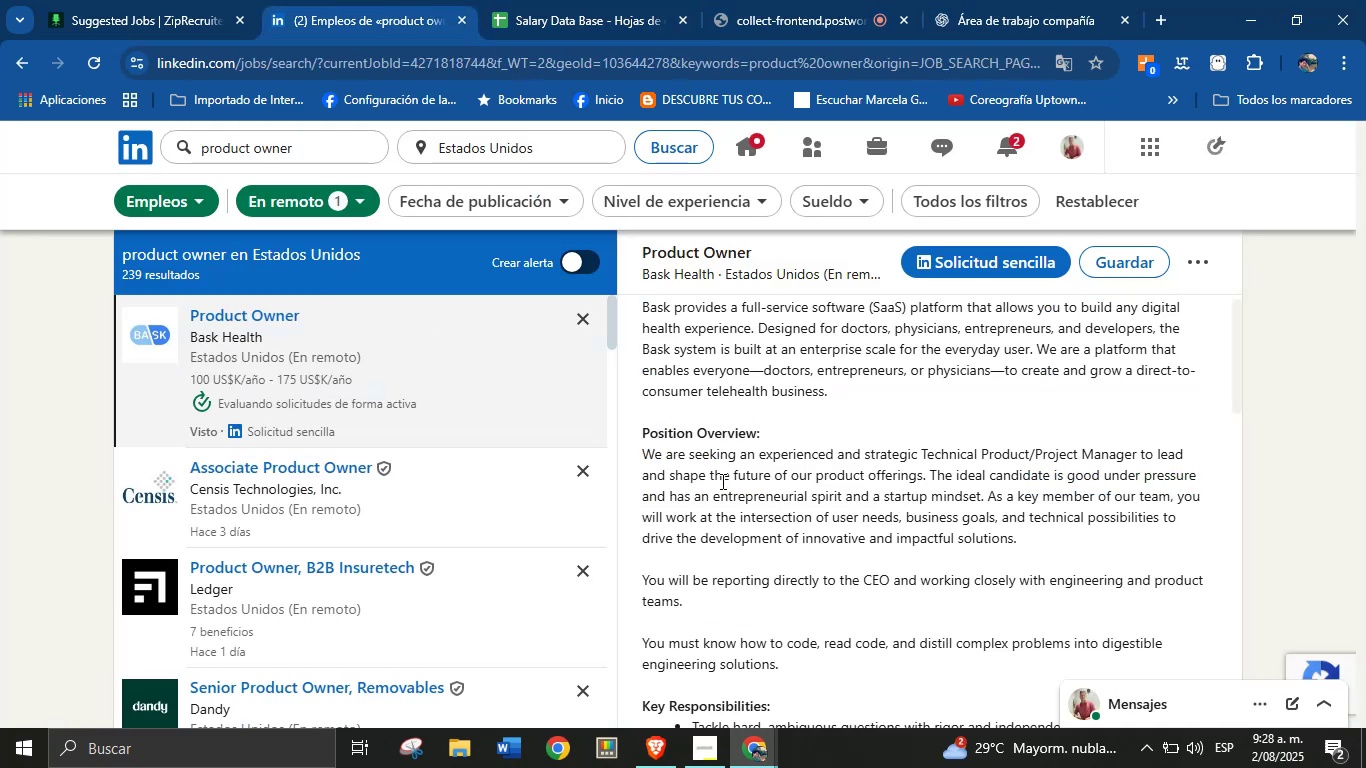 
scroll: coordinate [723, 506], scroll_direction: down, amount: 3.0
 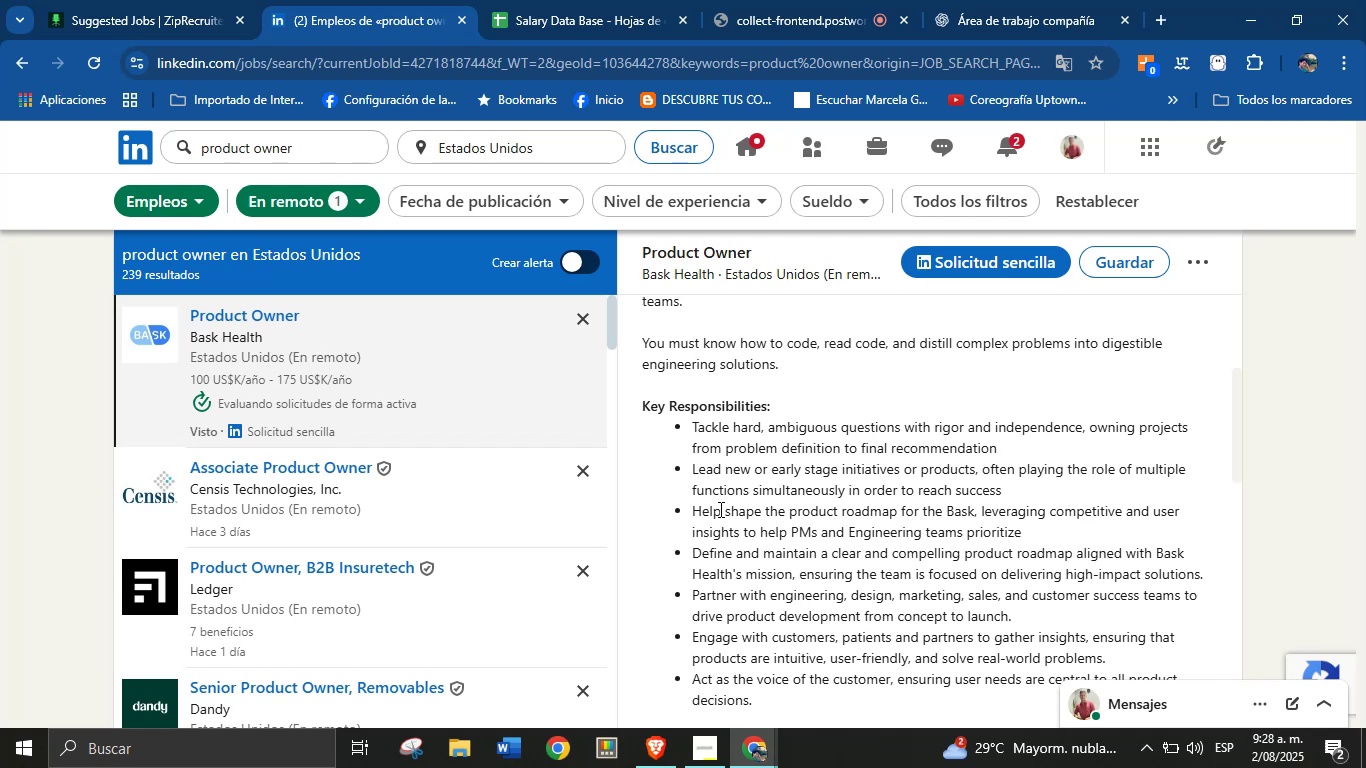 
wait(7.18)
 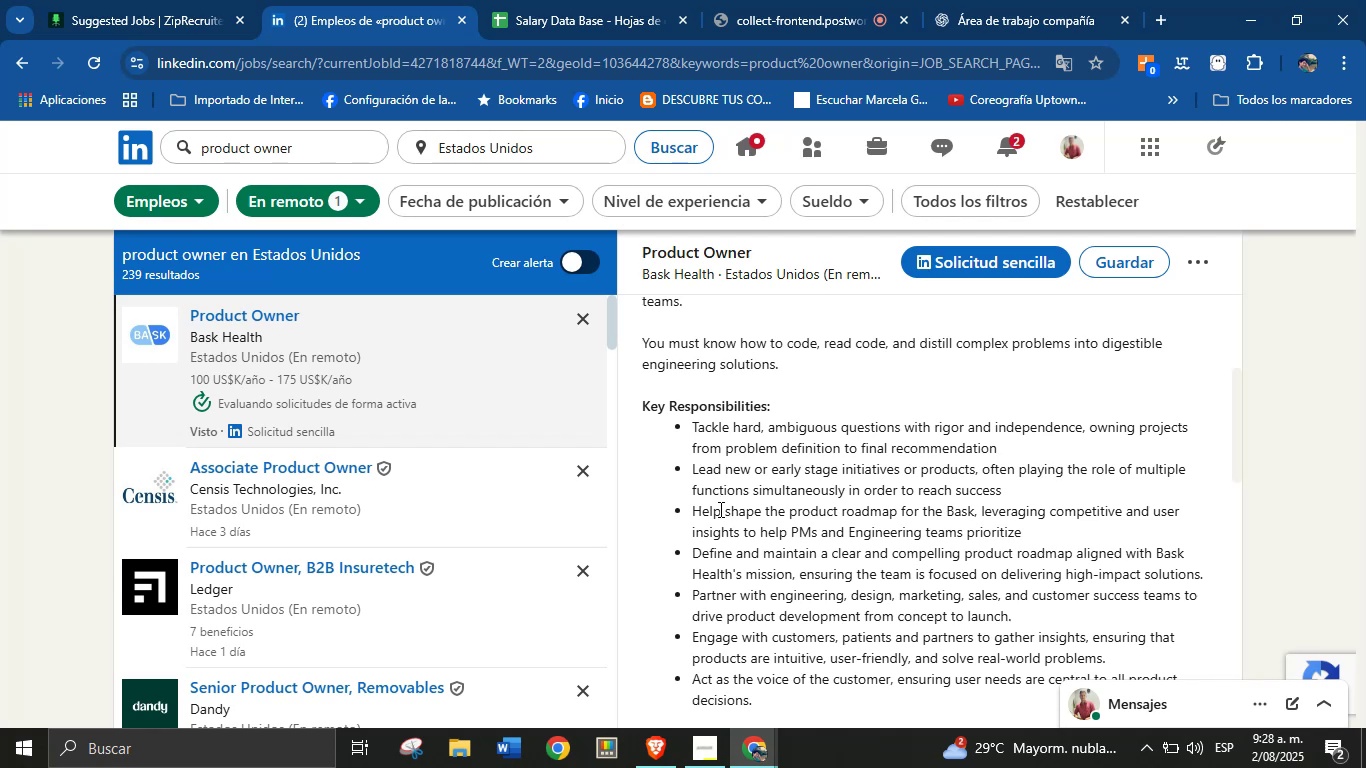 
scroll: coordinate [861, 573], scroll_direction: up, amount: 1.0
 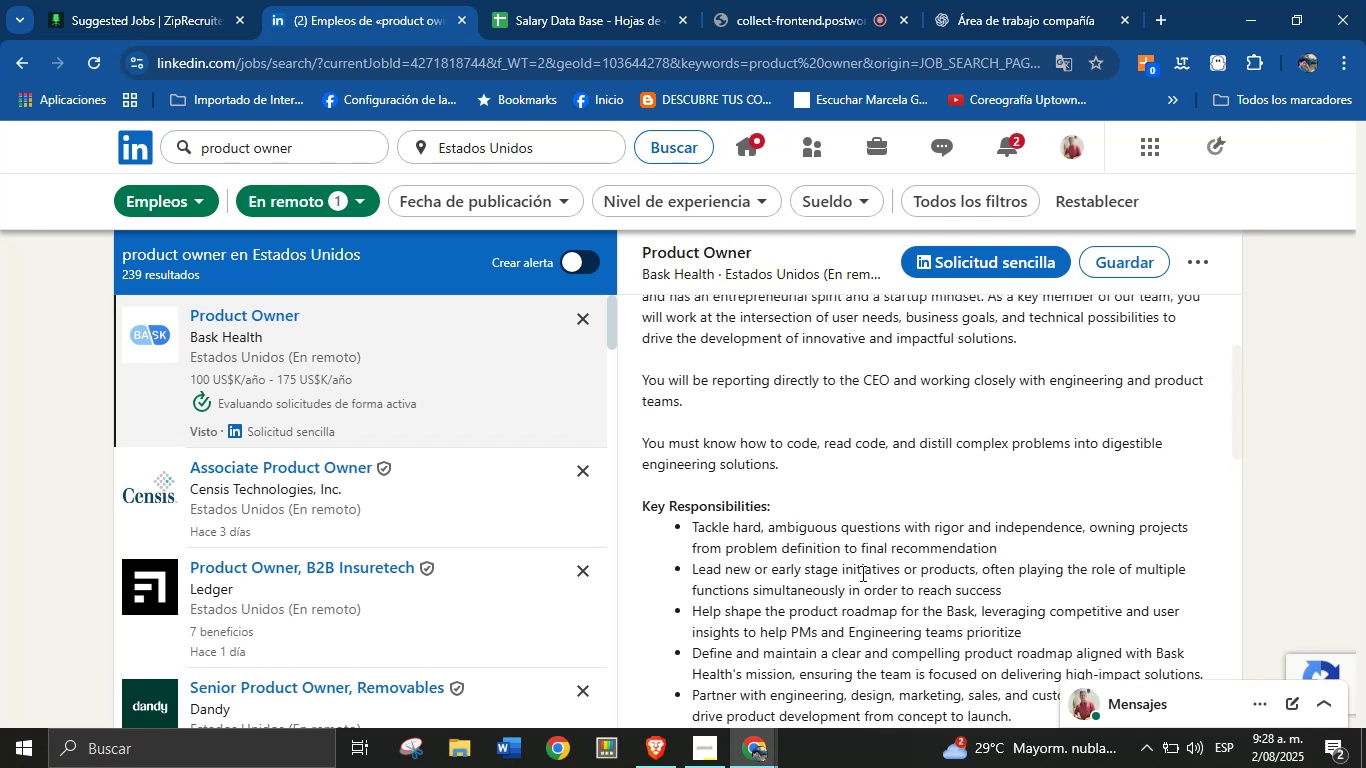 
scroll: coordinate [861, 573], scroll_direction: down, amount: 3.0
 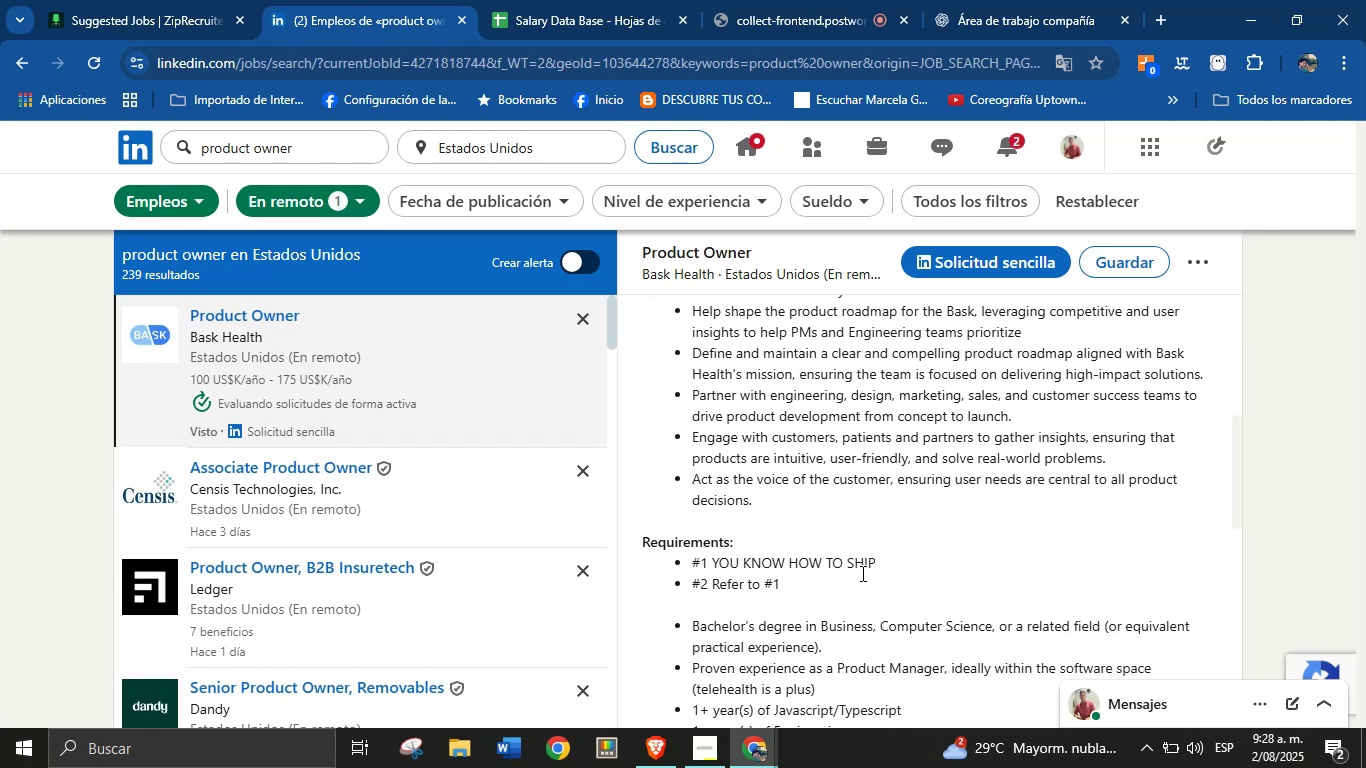 
scroll: coordinate [821, 605], scroll_direction: up, amount: 3.0
 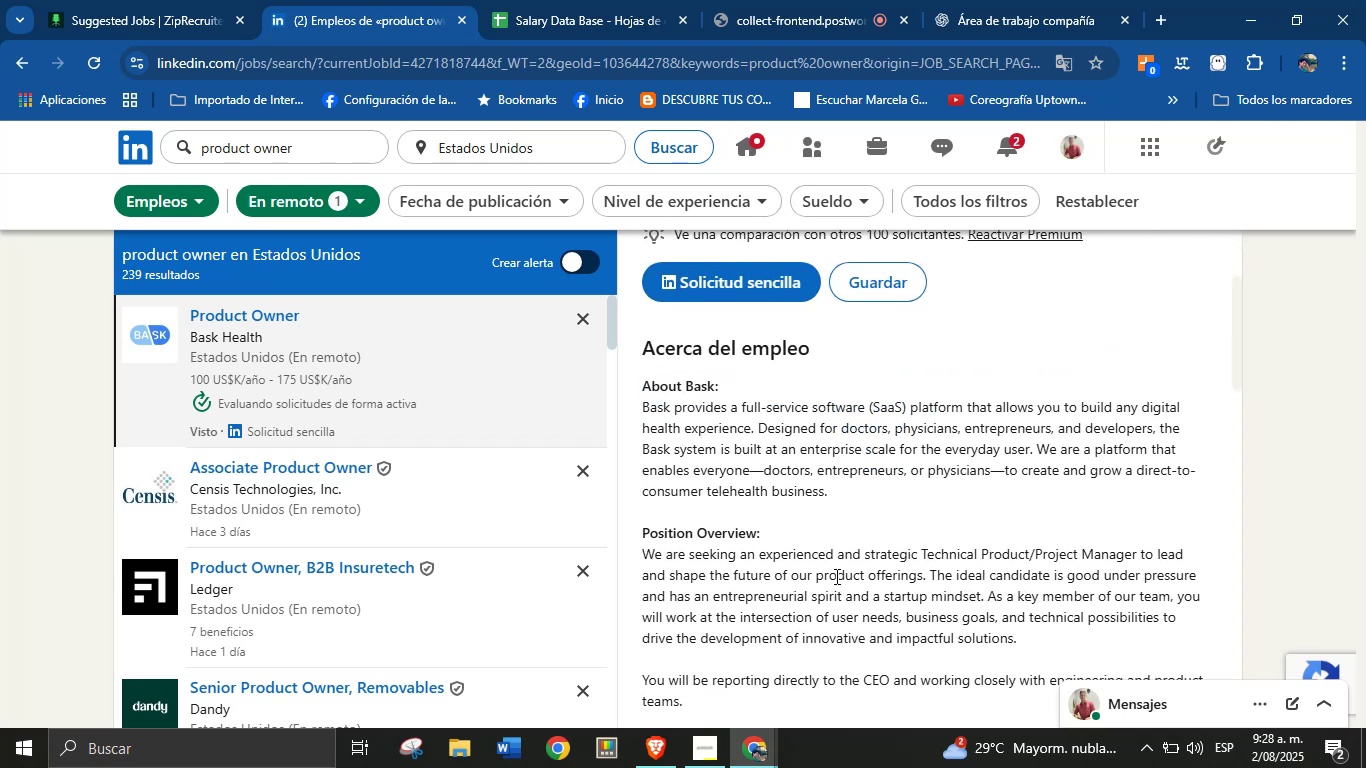 
wait(5.28)
 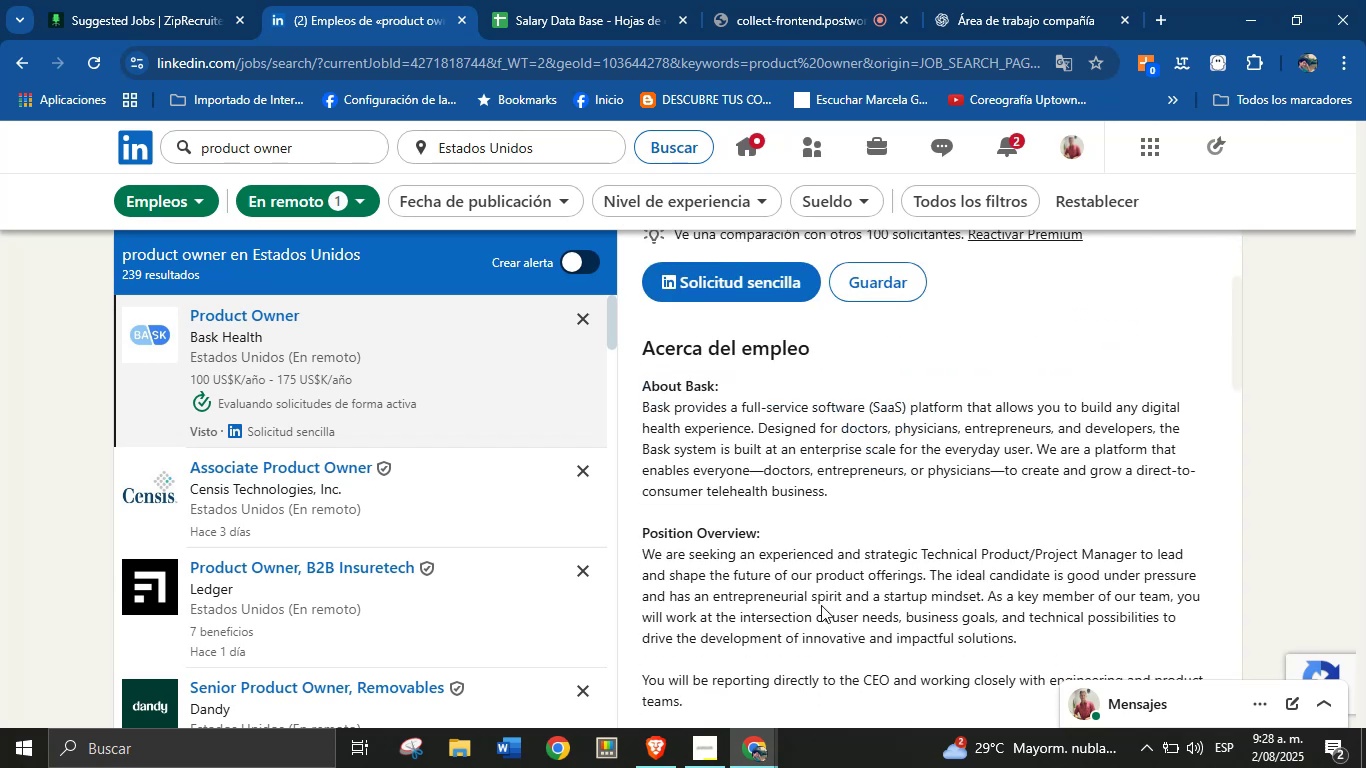 
scroll: coordinate [814, 530], scroll_direction: up, amount: 2.0
 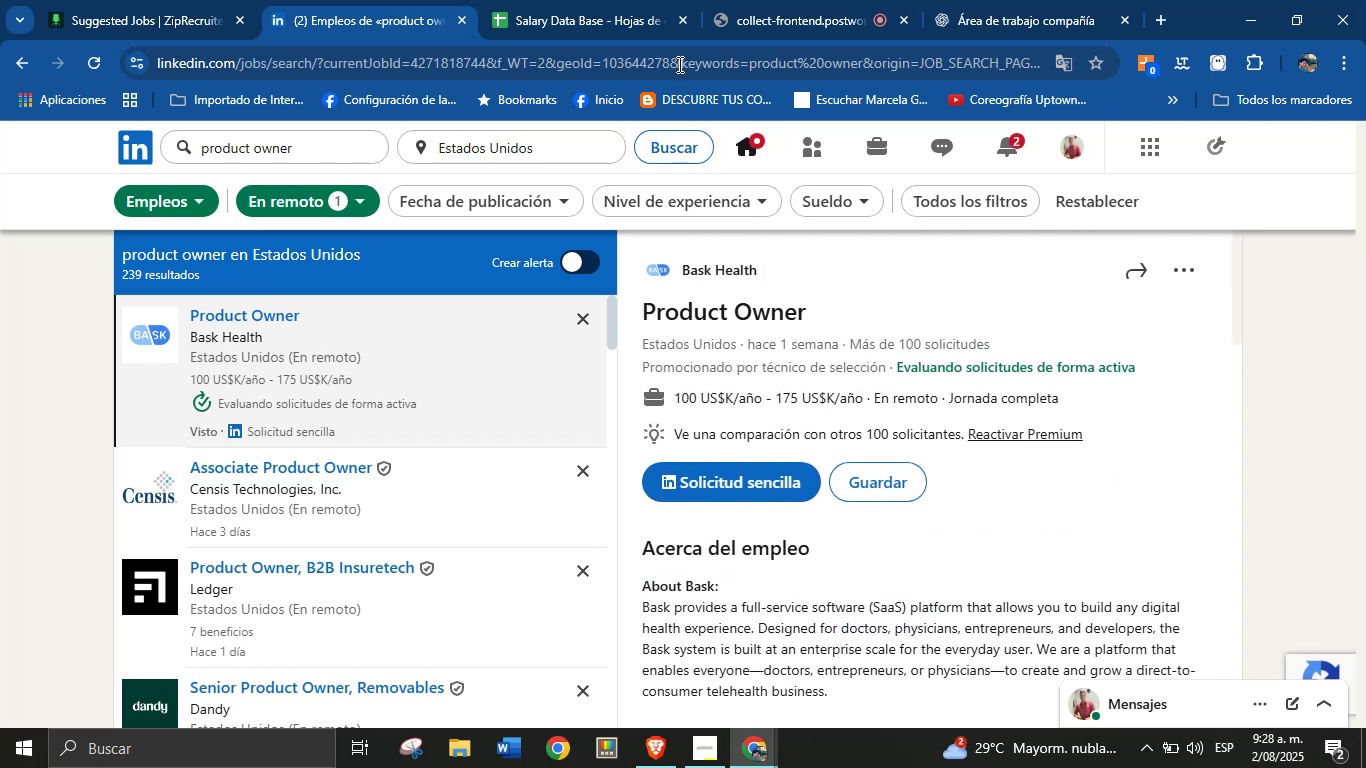 
left_click([598, 0])
 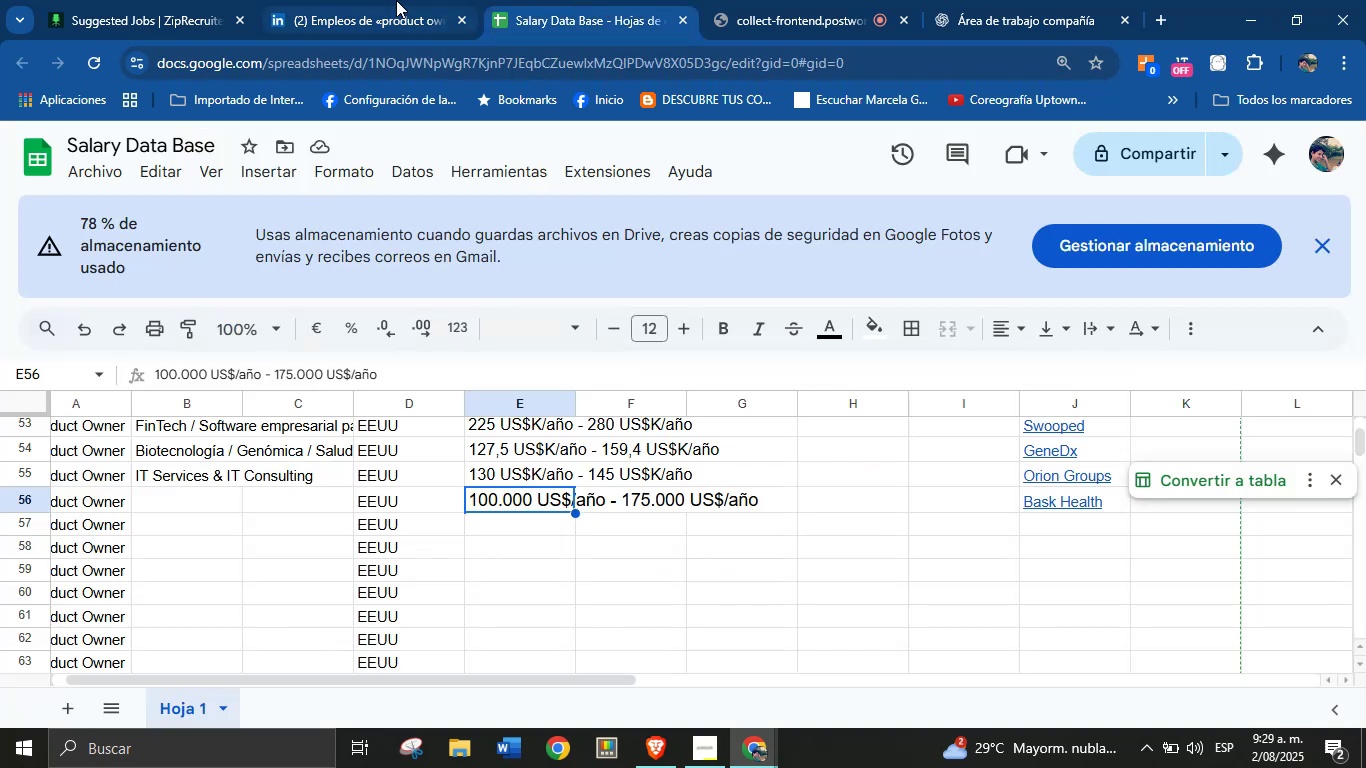 
left_click([396, 0])
 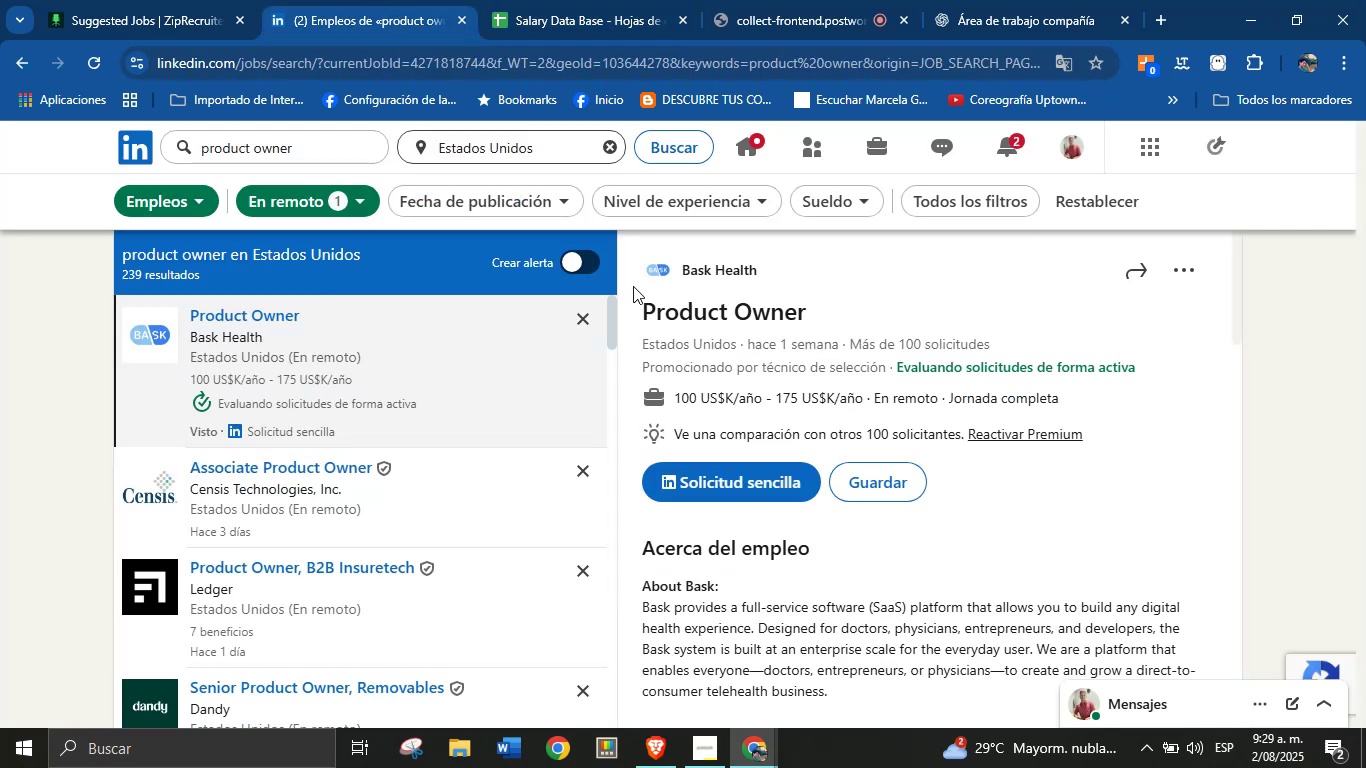 
scroll: coordinate [775, 488], scroll_direction: down, amount: 2.0
 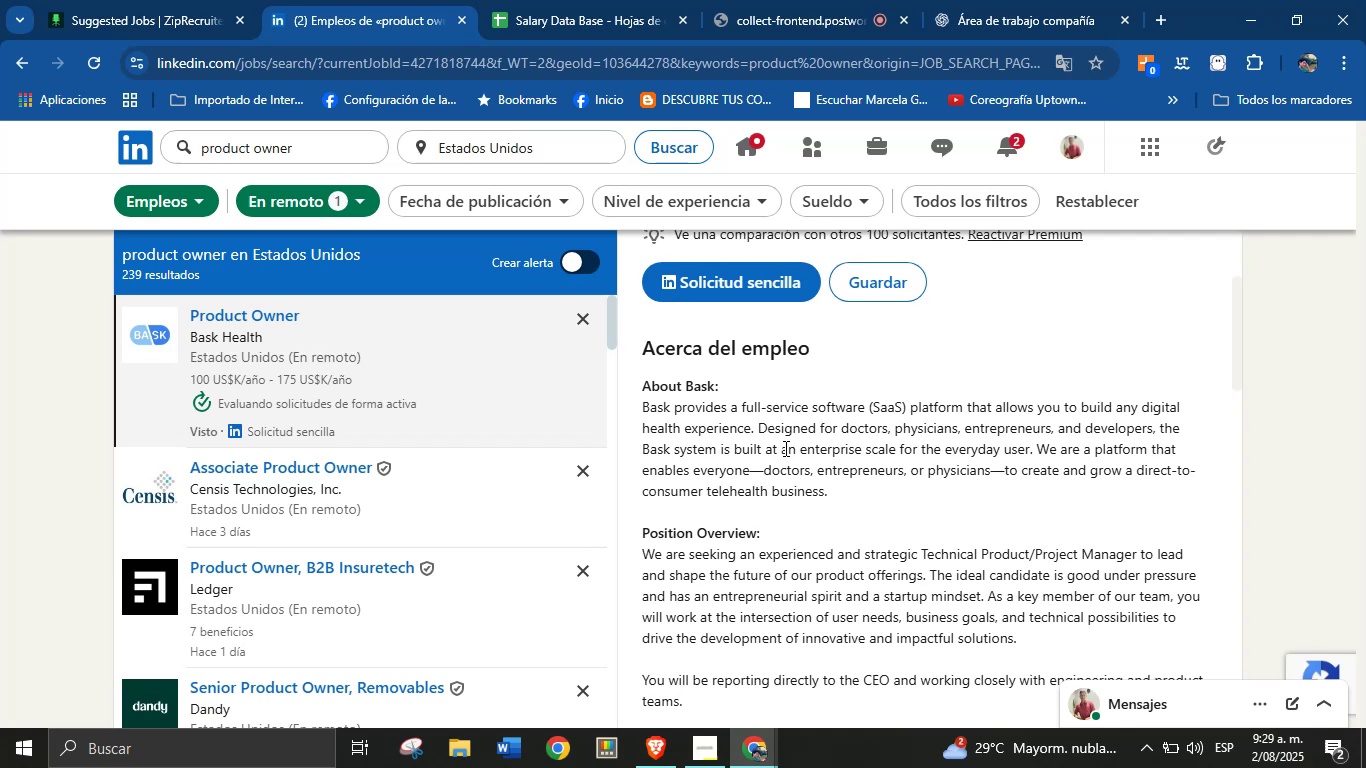 
double_click([784, 448])
 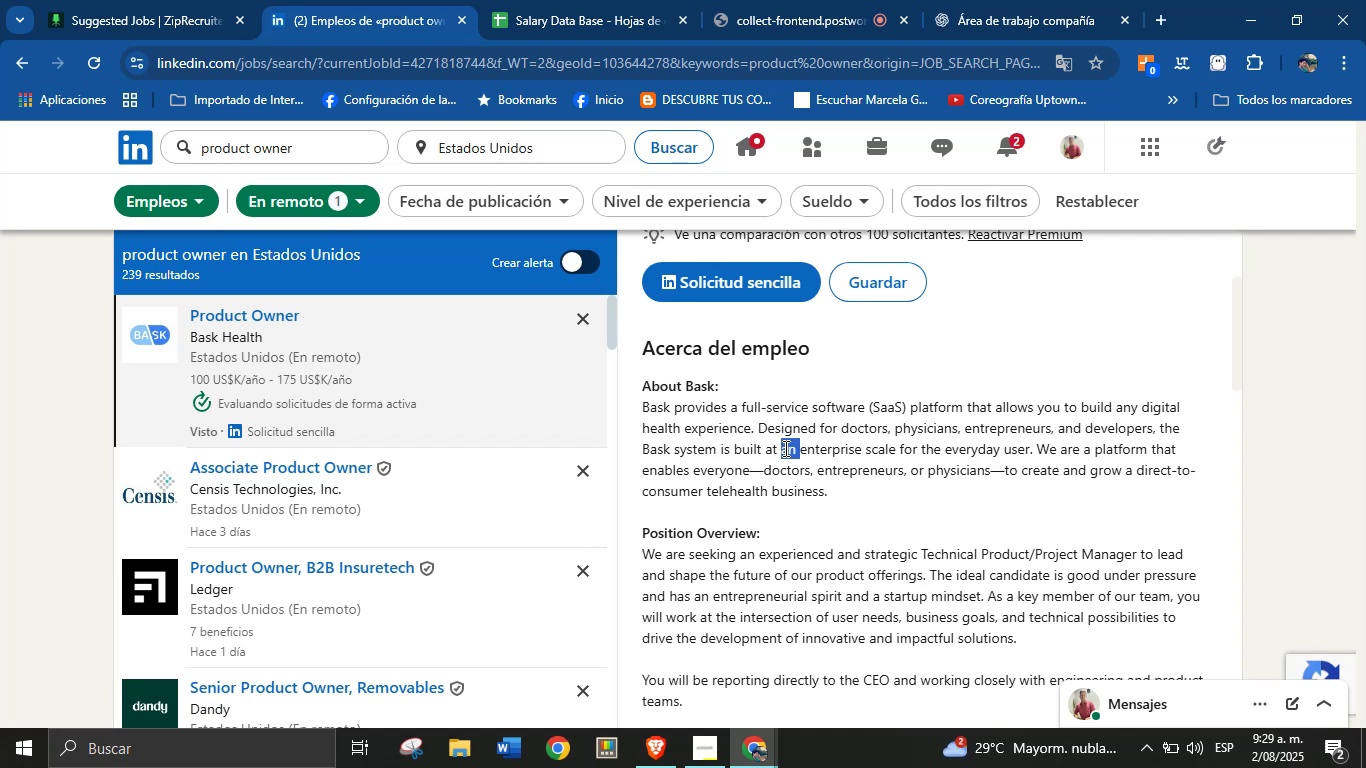 
triple_click([784, 448])
 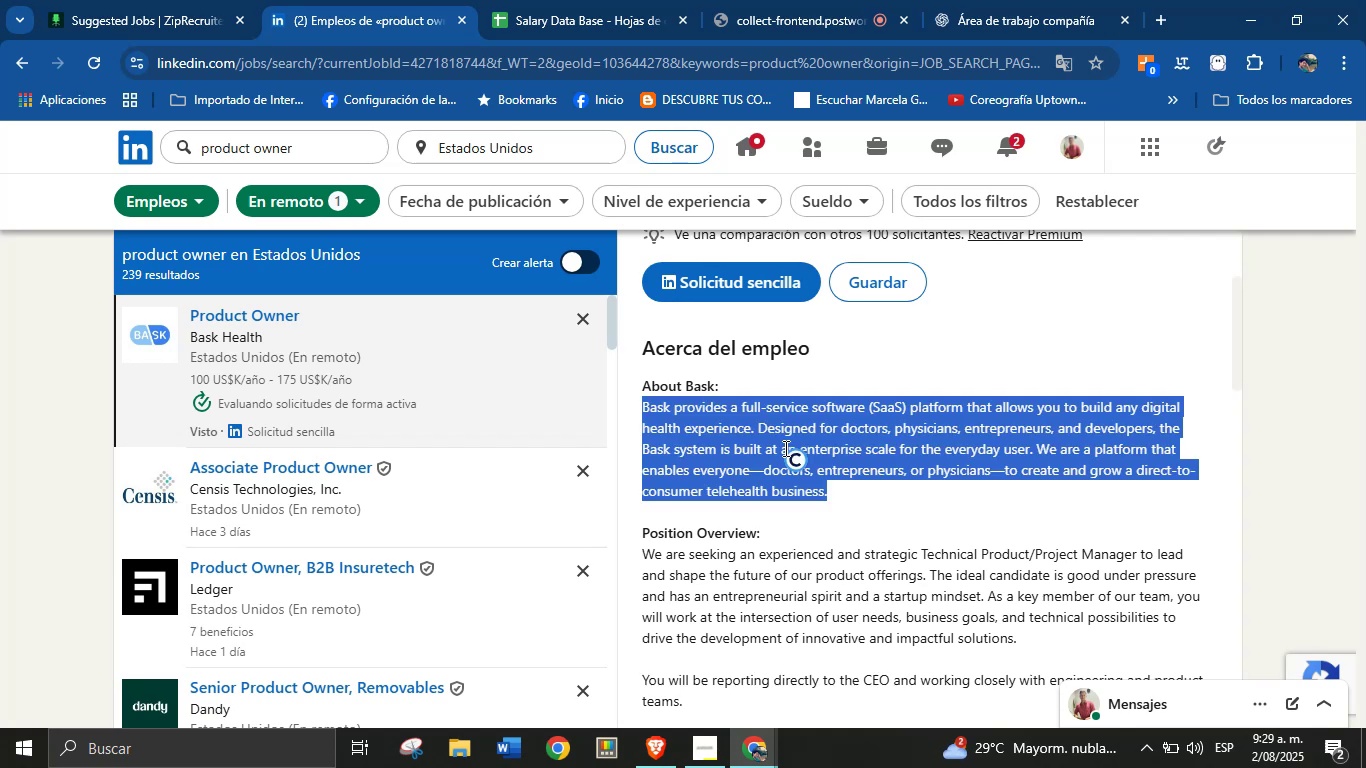 
hold_key(key=ControlLeft, duration=0.53)
 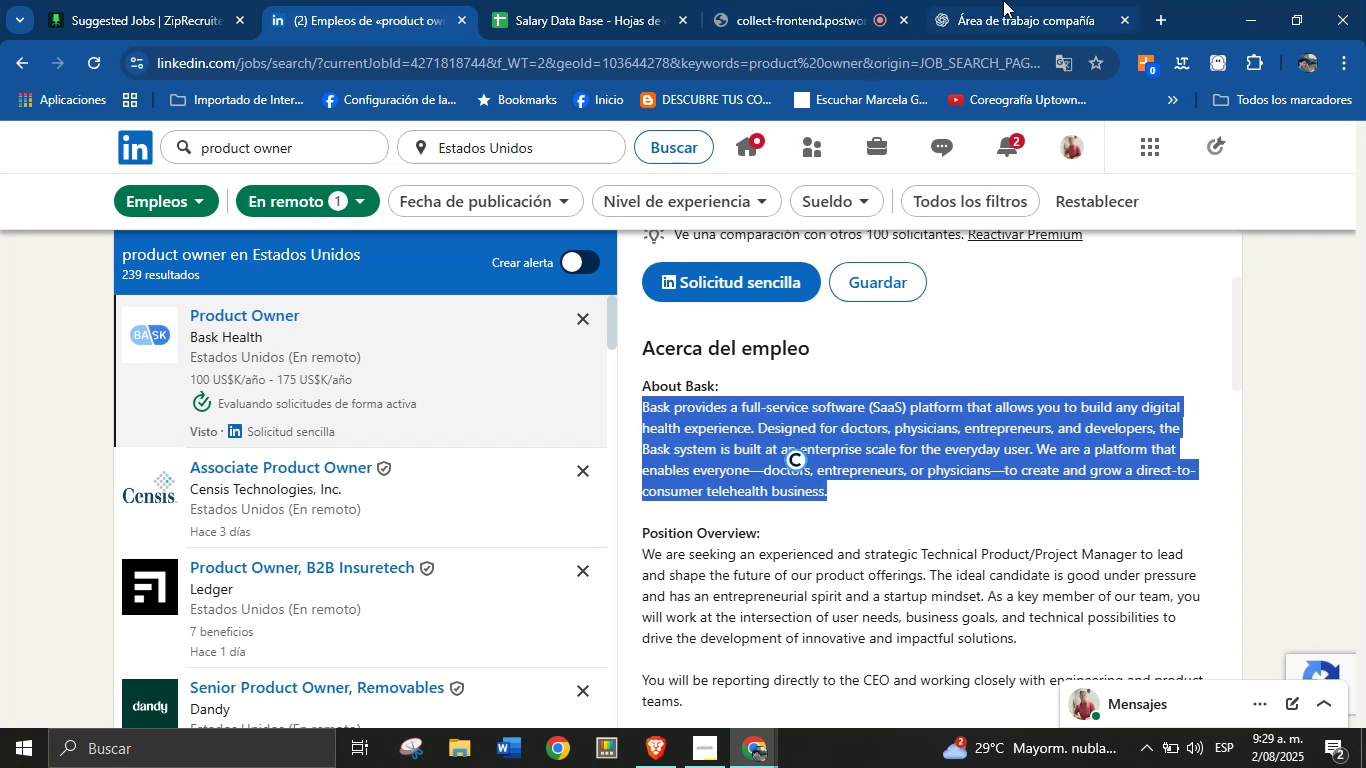 
hold_key(key=C, duration=21.54)
 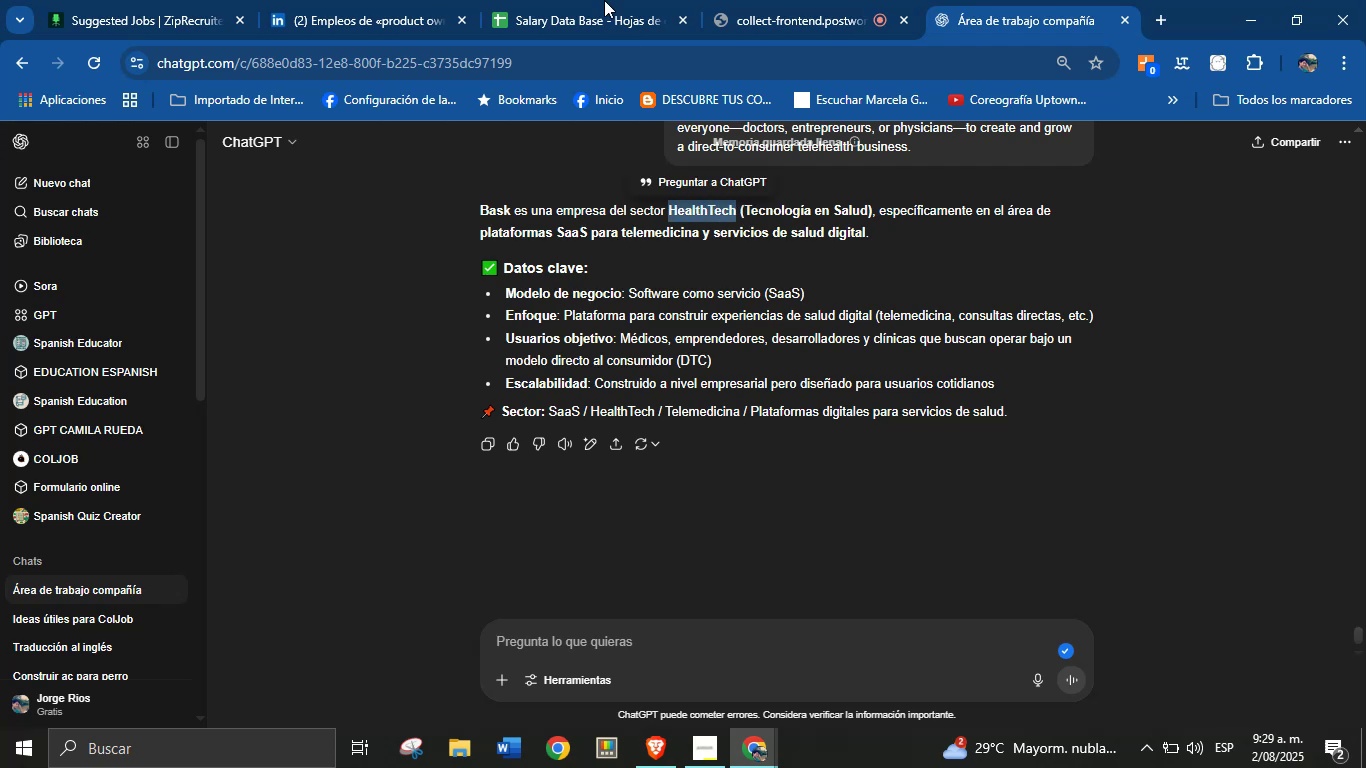 
left_click([1003, 0])
 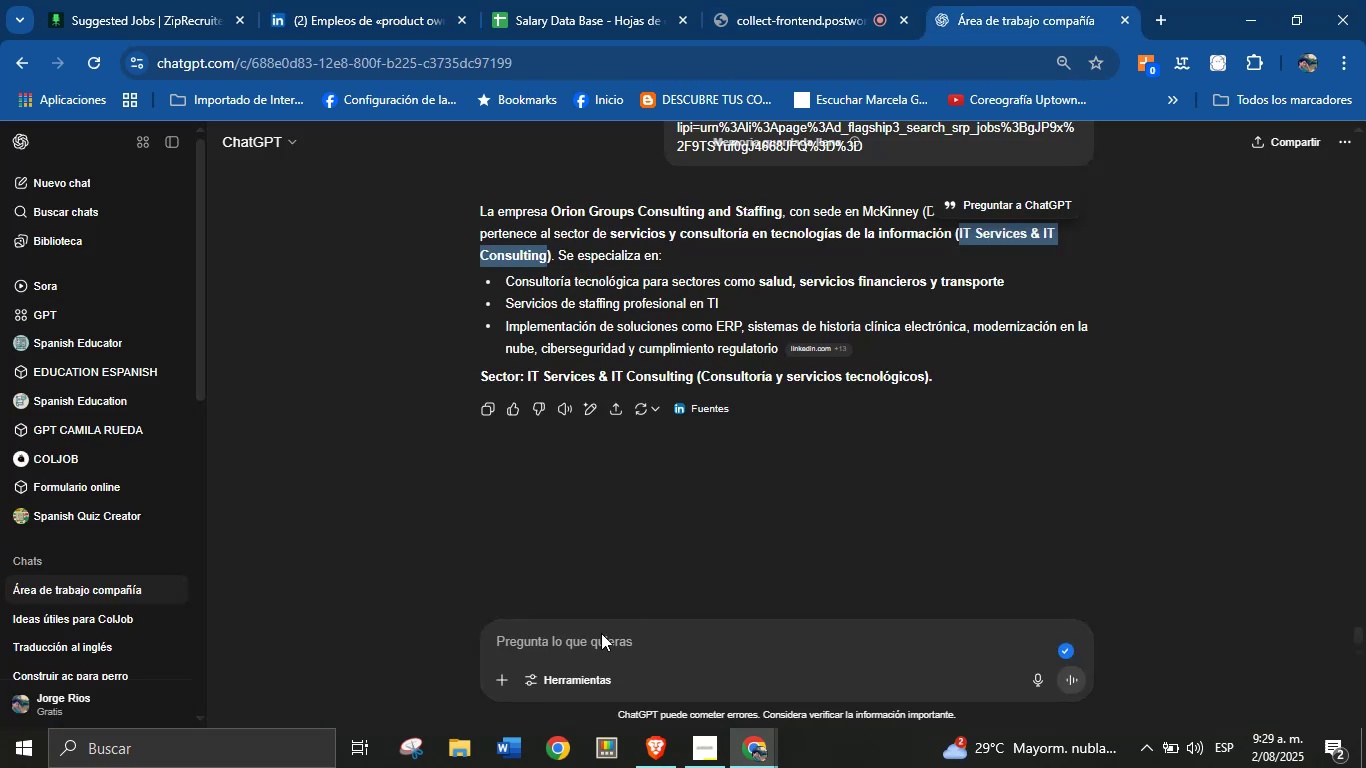 
double_click([600, 638])
 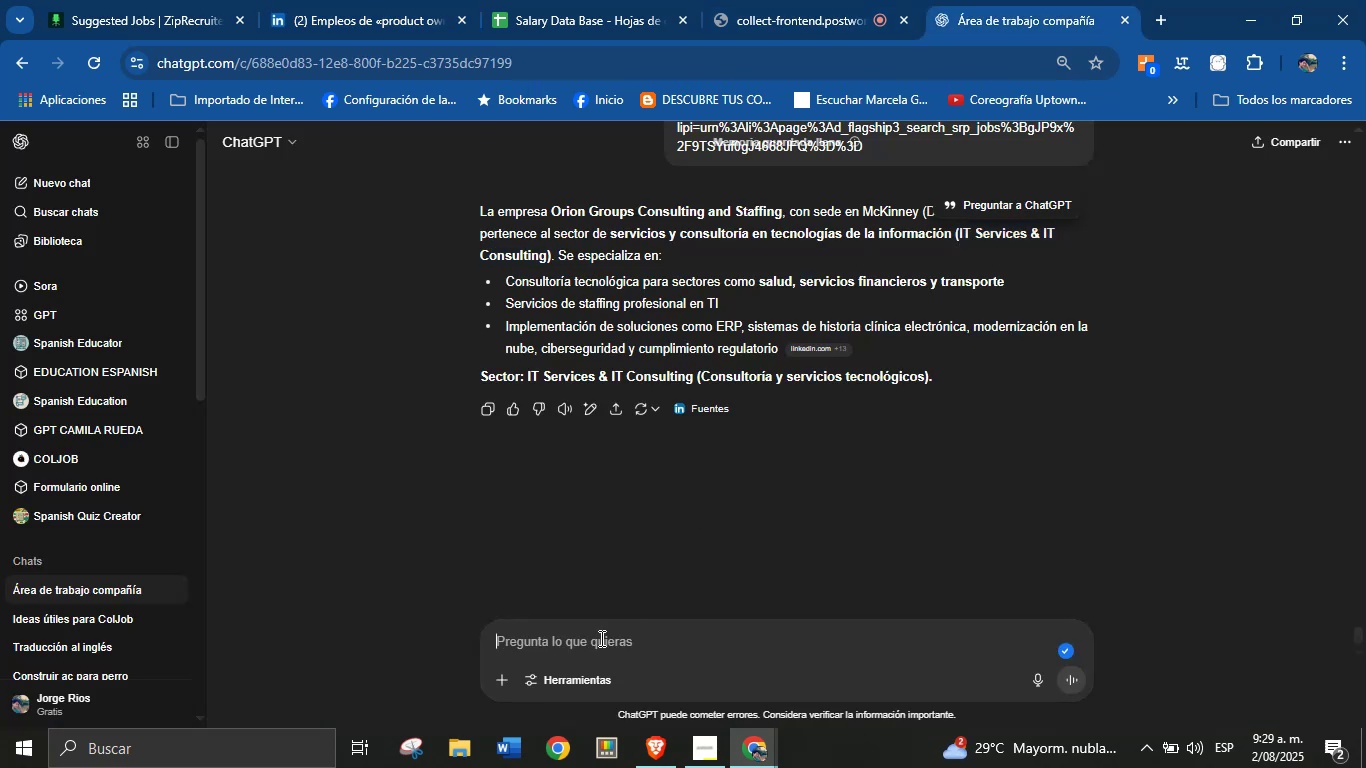 
key(Control+V)
 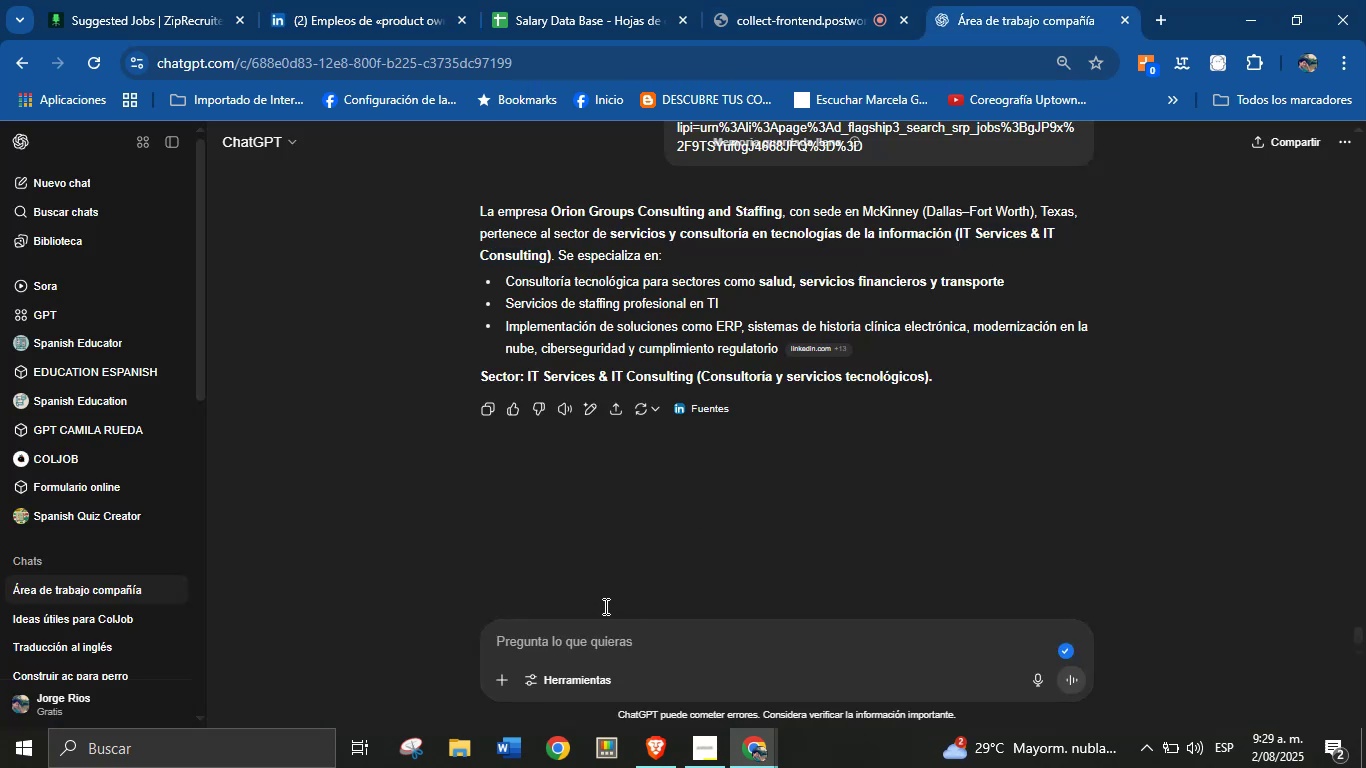 
left_click([604, 606])
 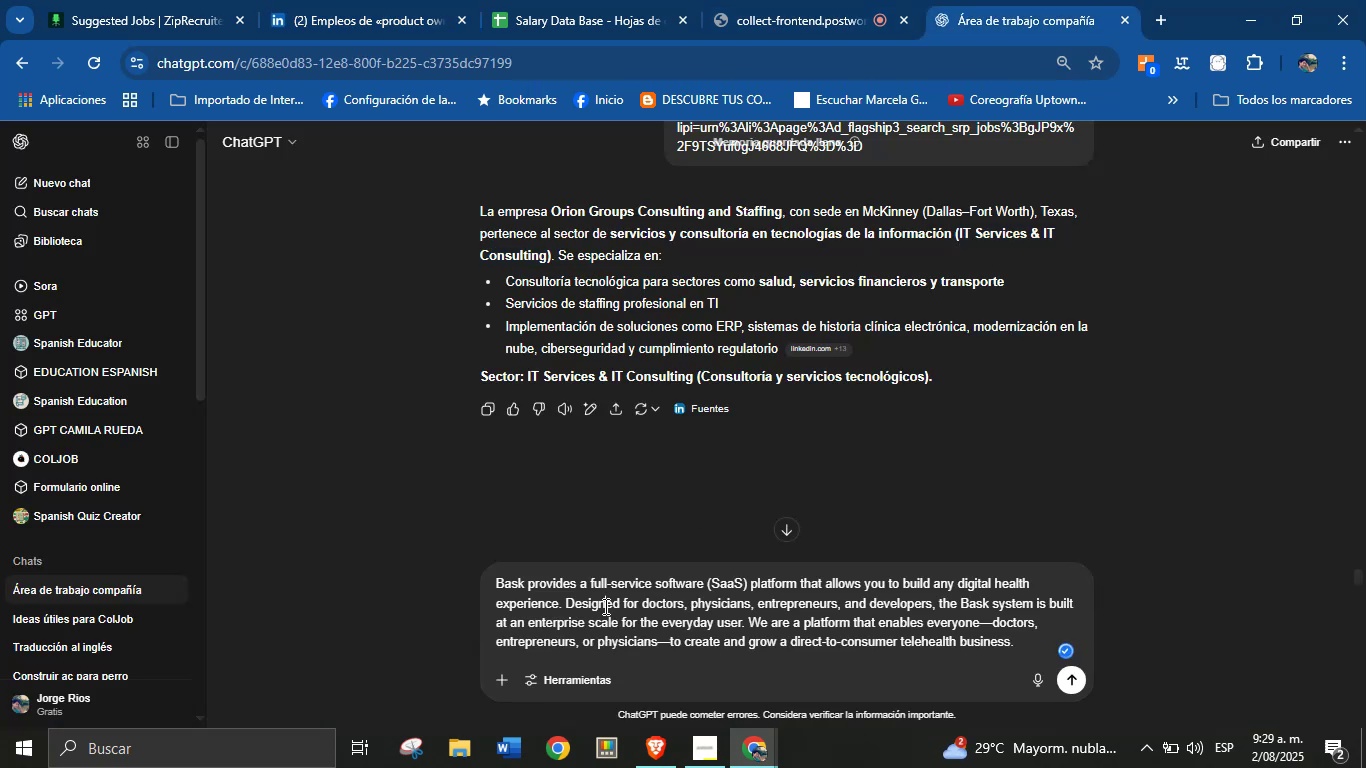 
key(Enter)
 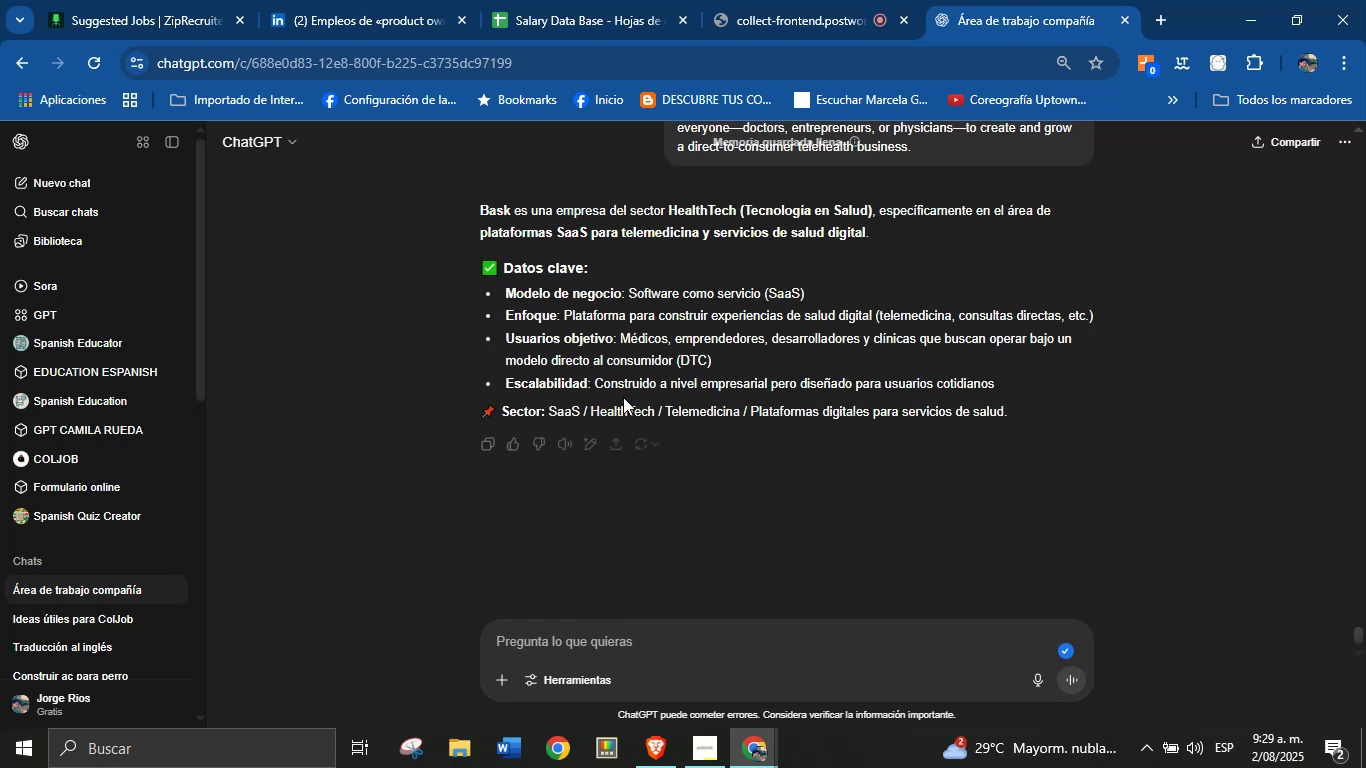 
hold_key(key=ControlLeft, duration=0.54)
 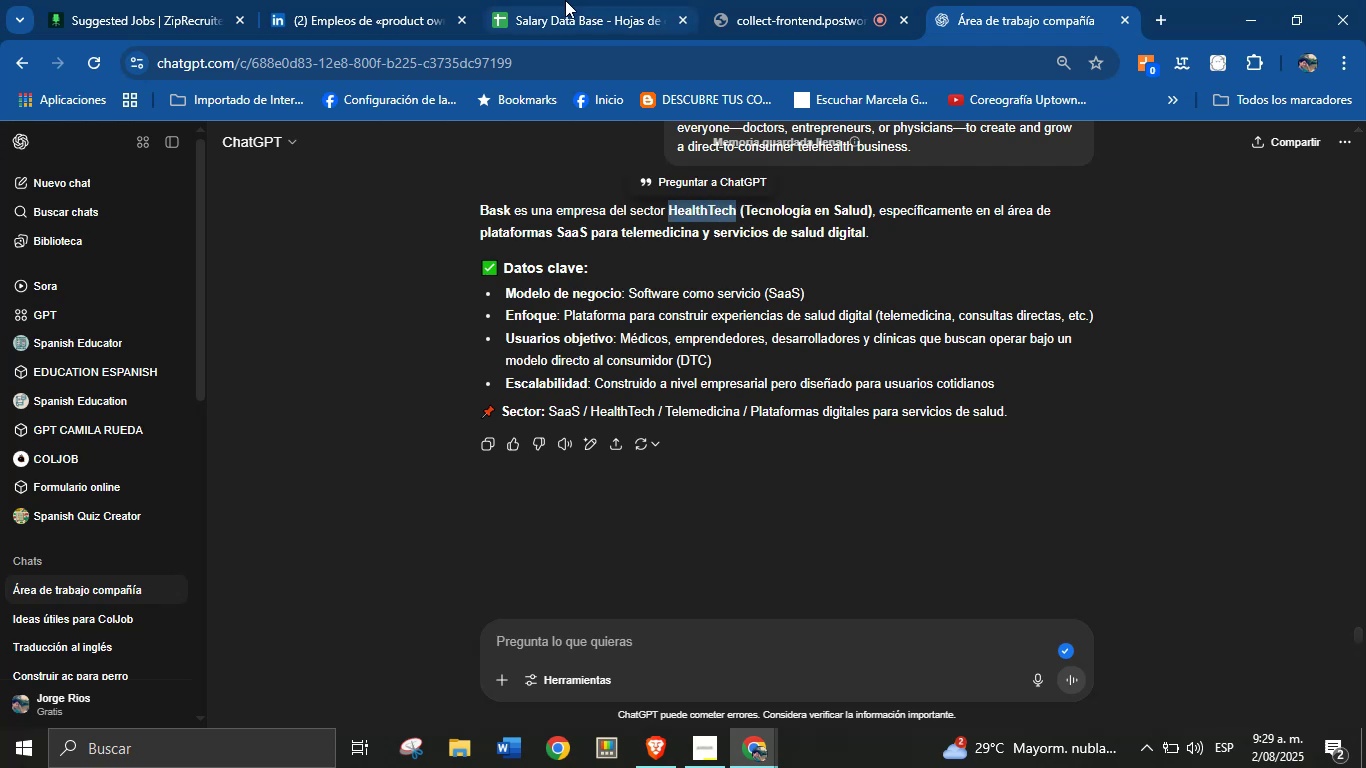 
left_click([565, 0])
 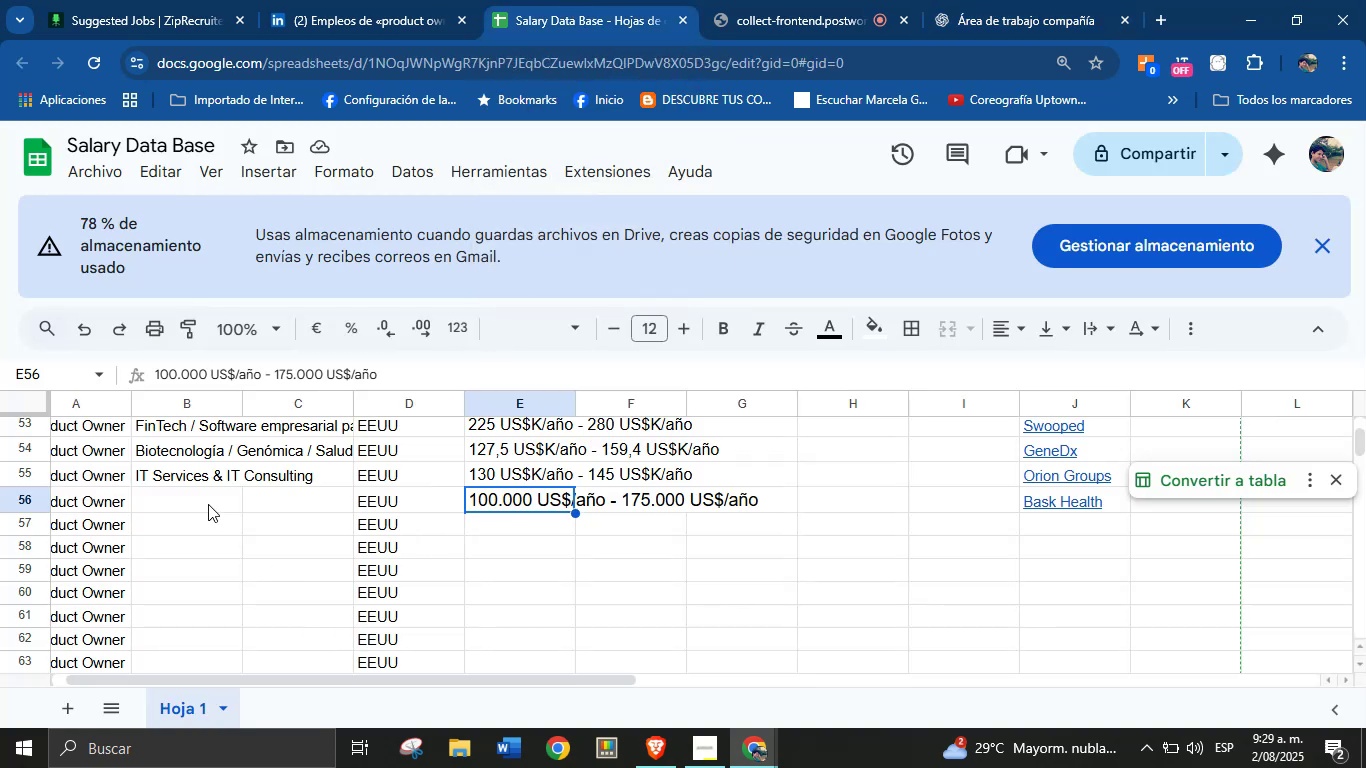 
key(Control+V)
 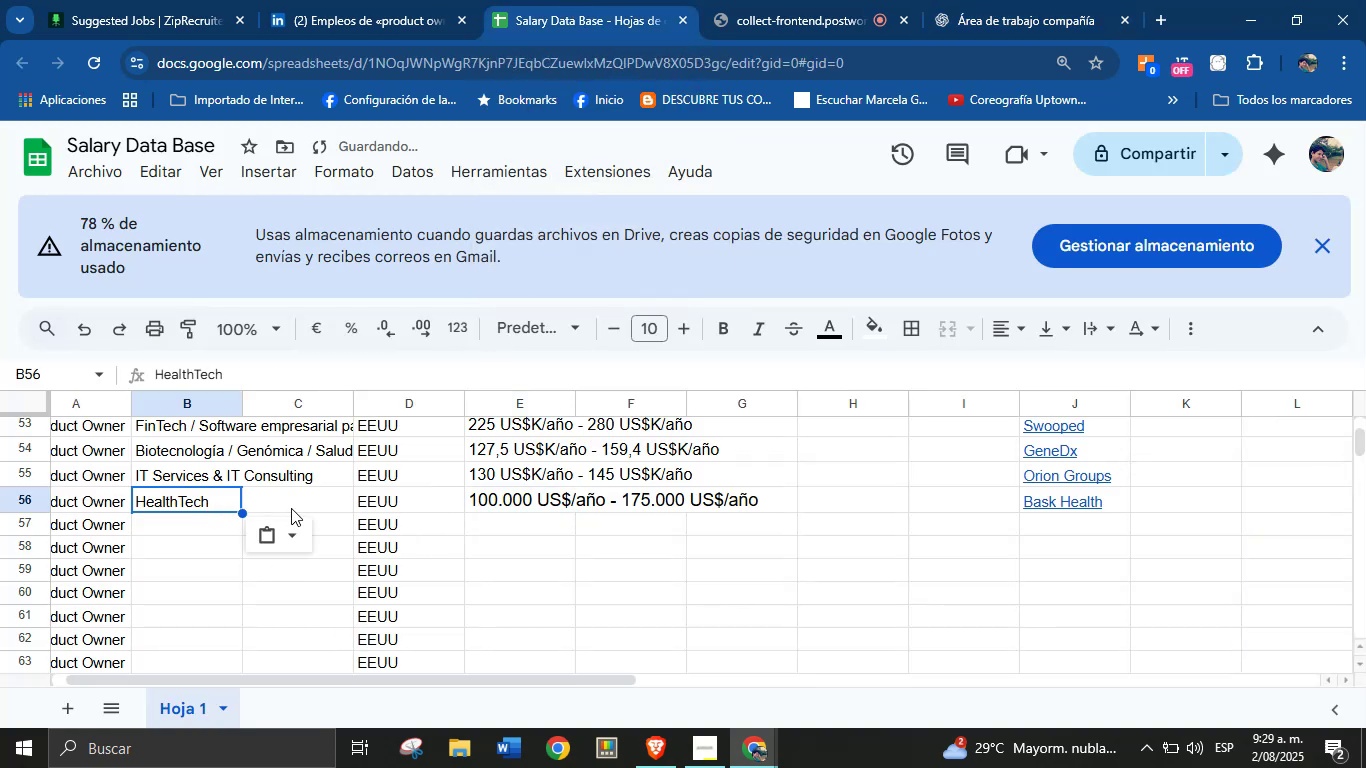 
left_click([308, 499])
 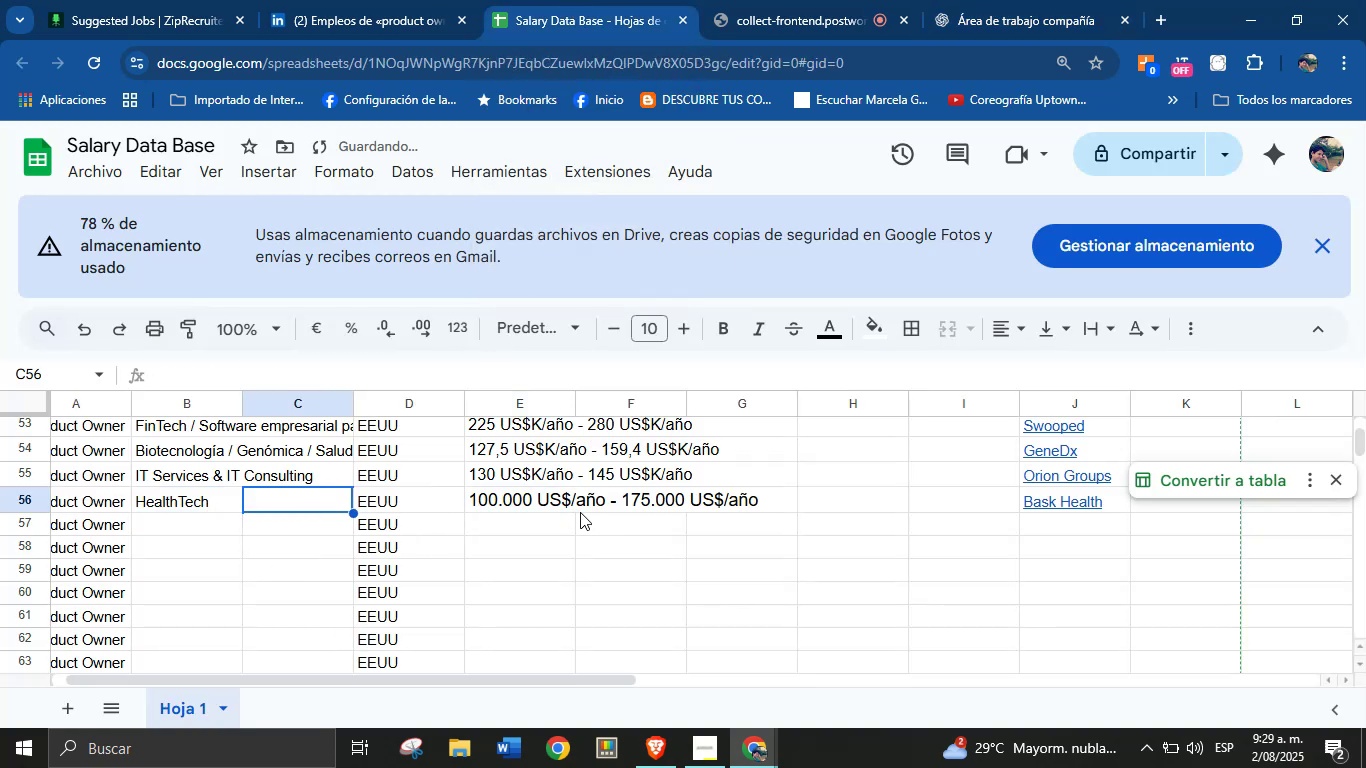 
left_click([560, 503])
 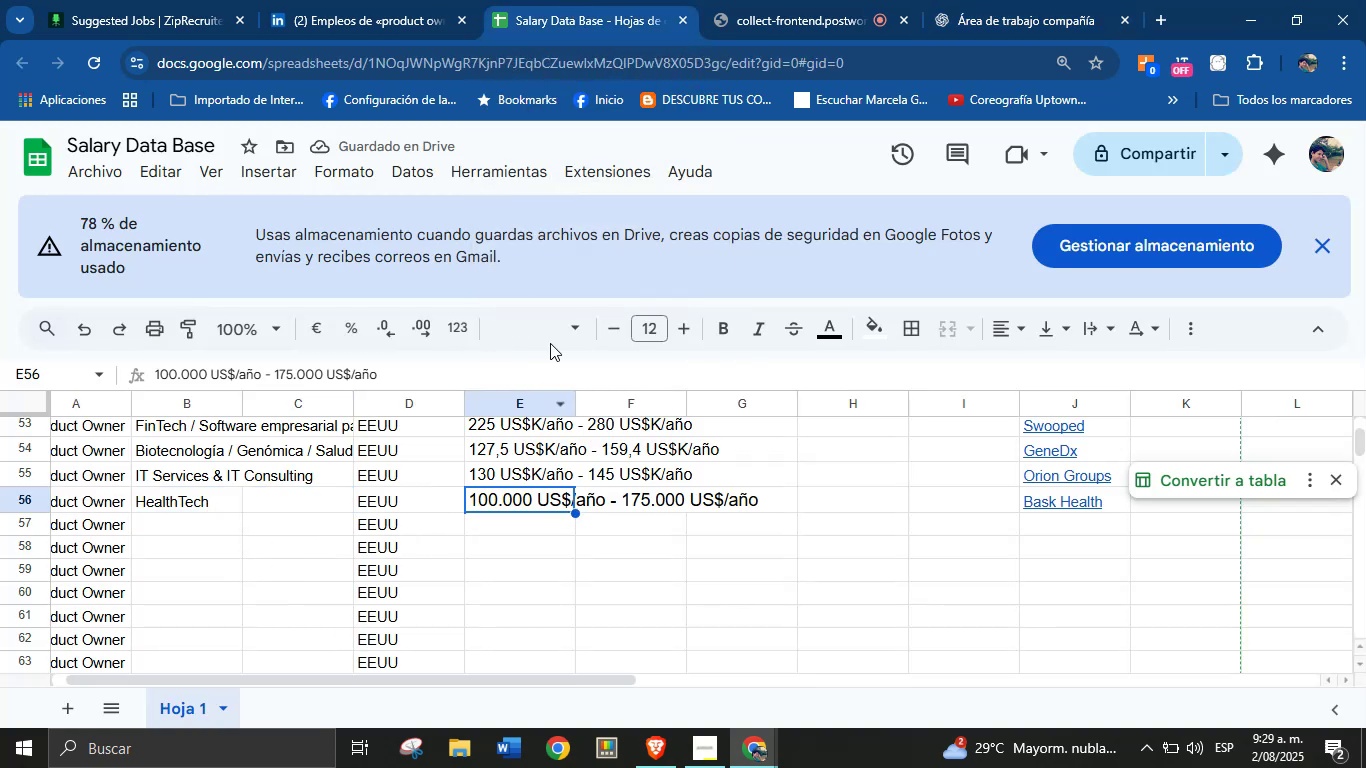 
left_click([616, 328])
 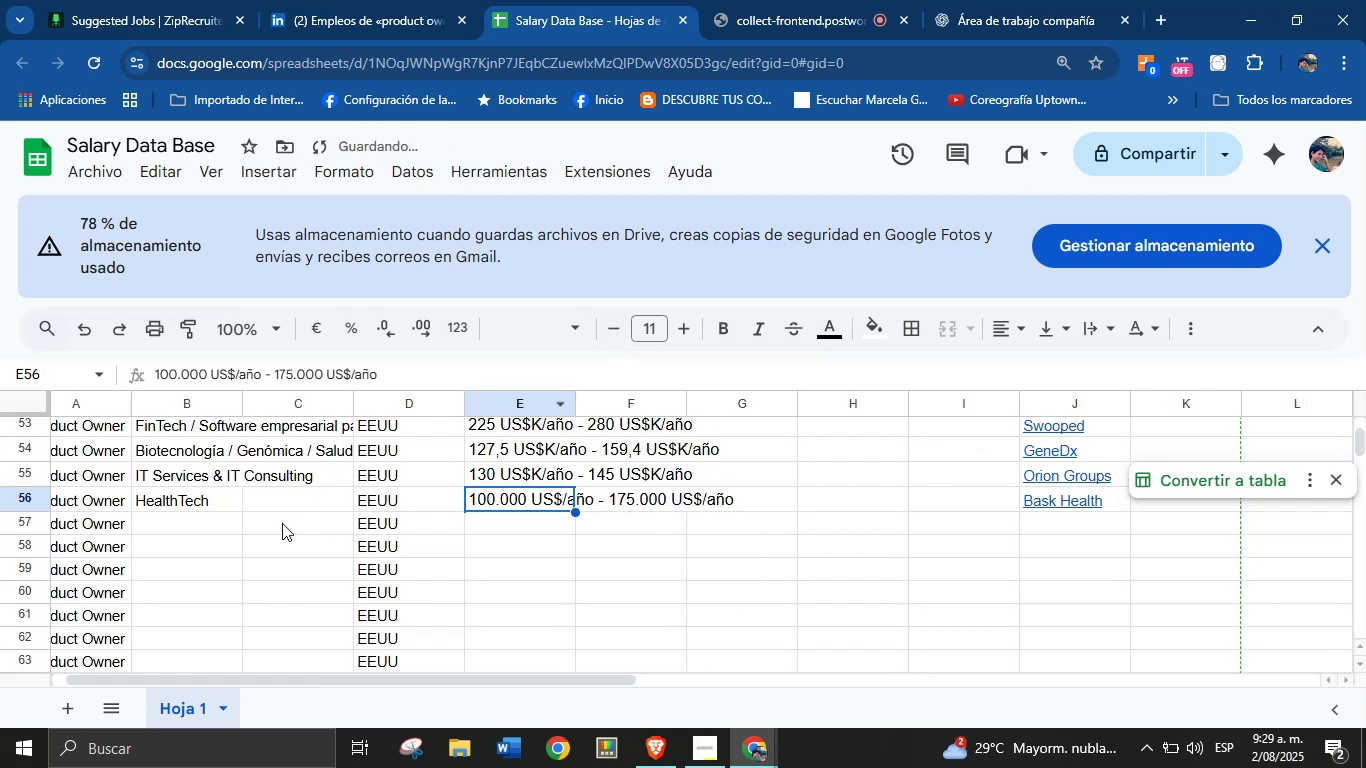 
left_click([202, 524])
 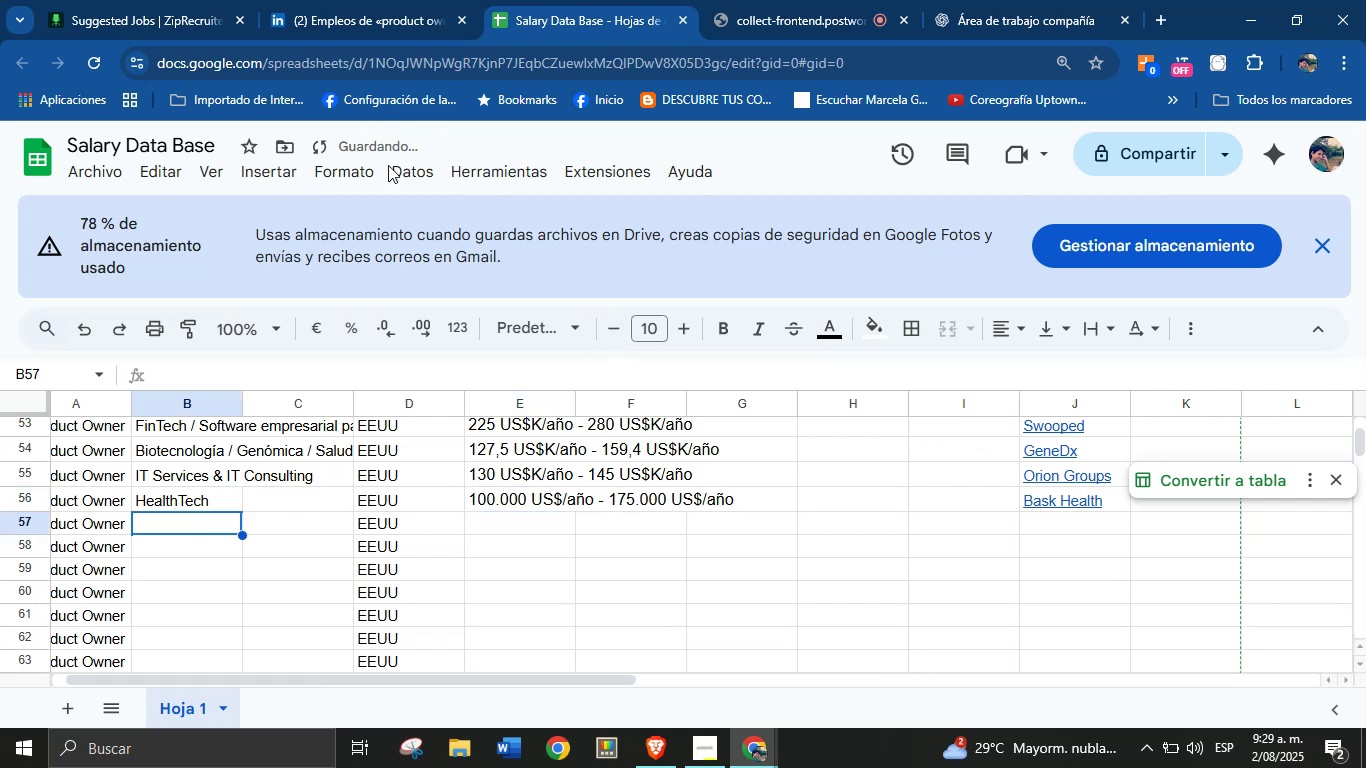 
left_click([423, 0])
 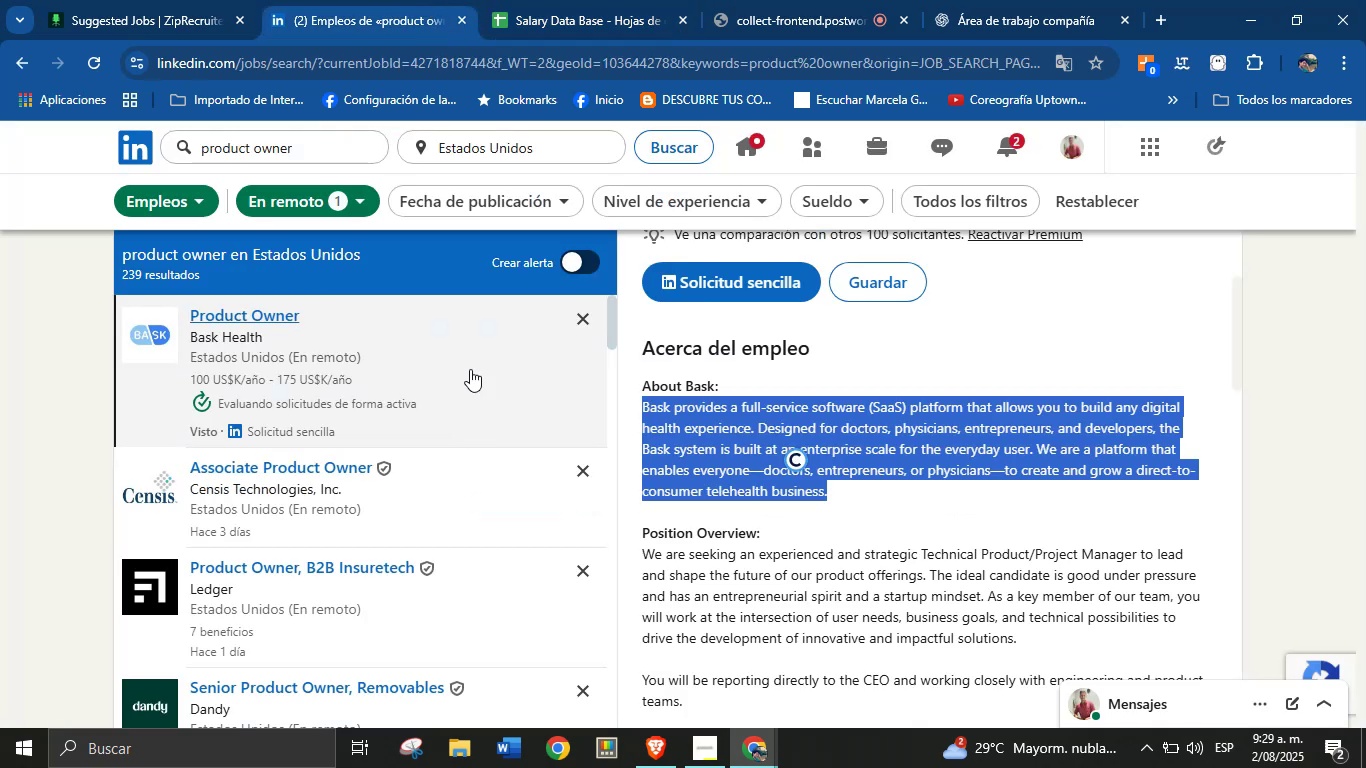 
left_click([585, 0])
 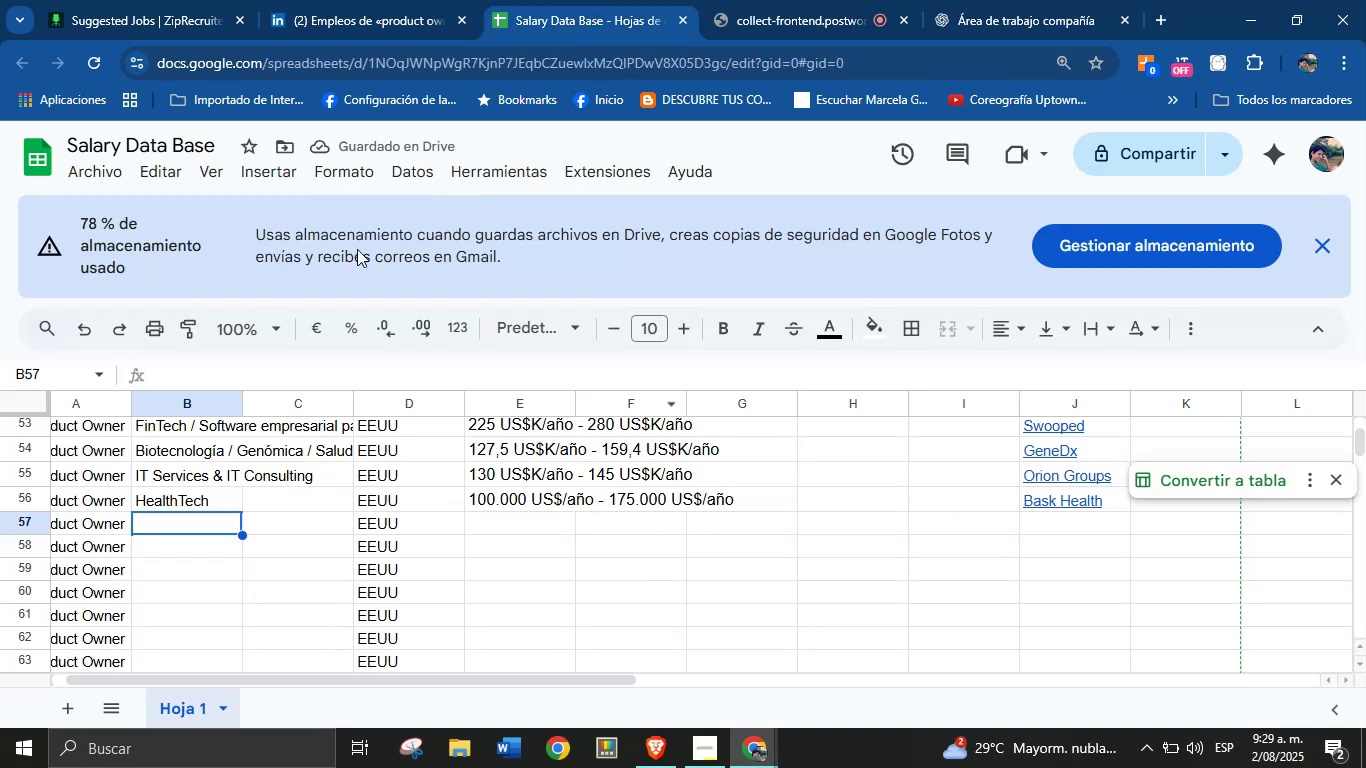 
left_click([378, 0])
 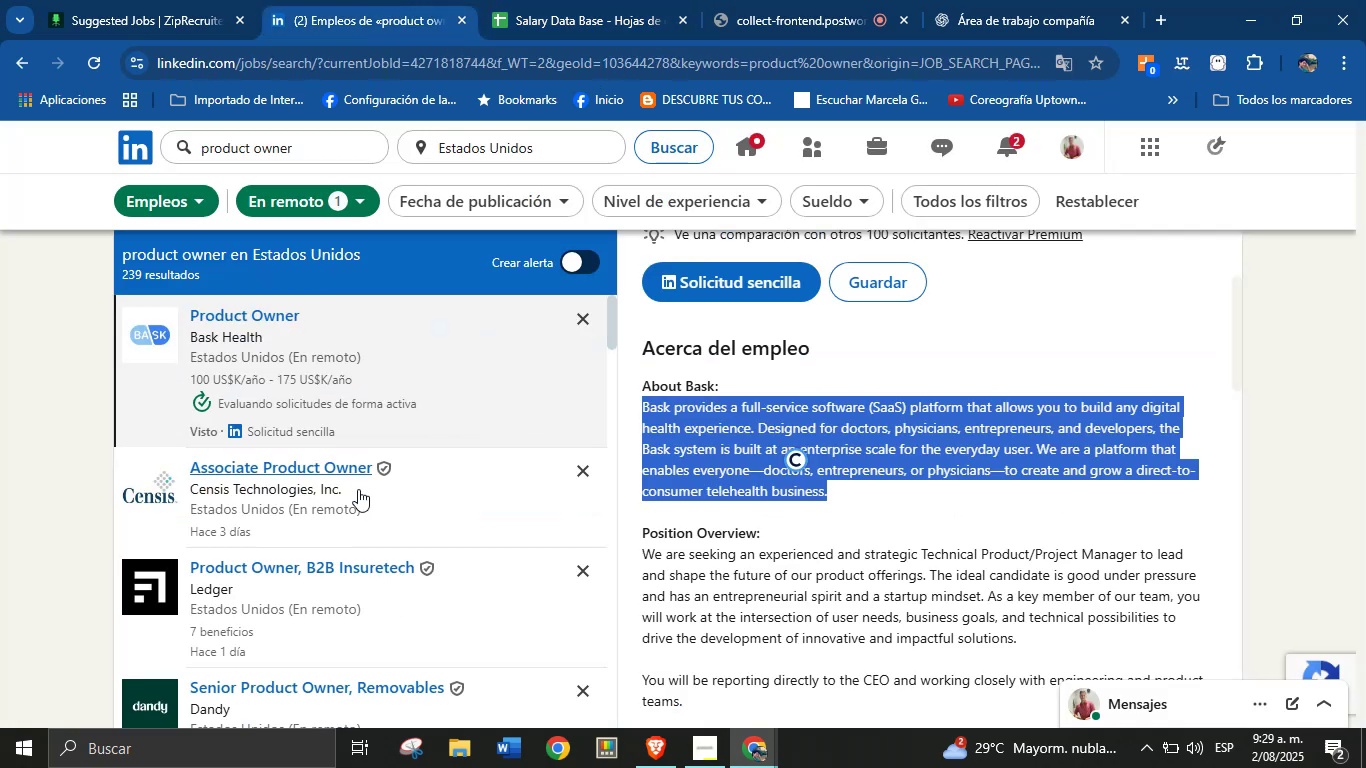 
scroll: coordinate [380, 553], scroll_direction: down, amount: 3.0
 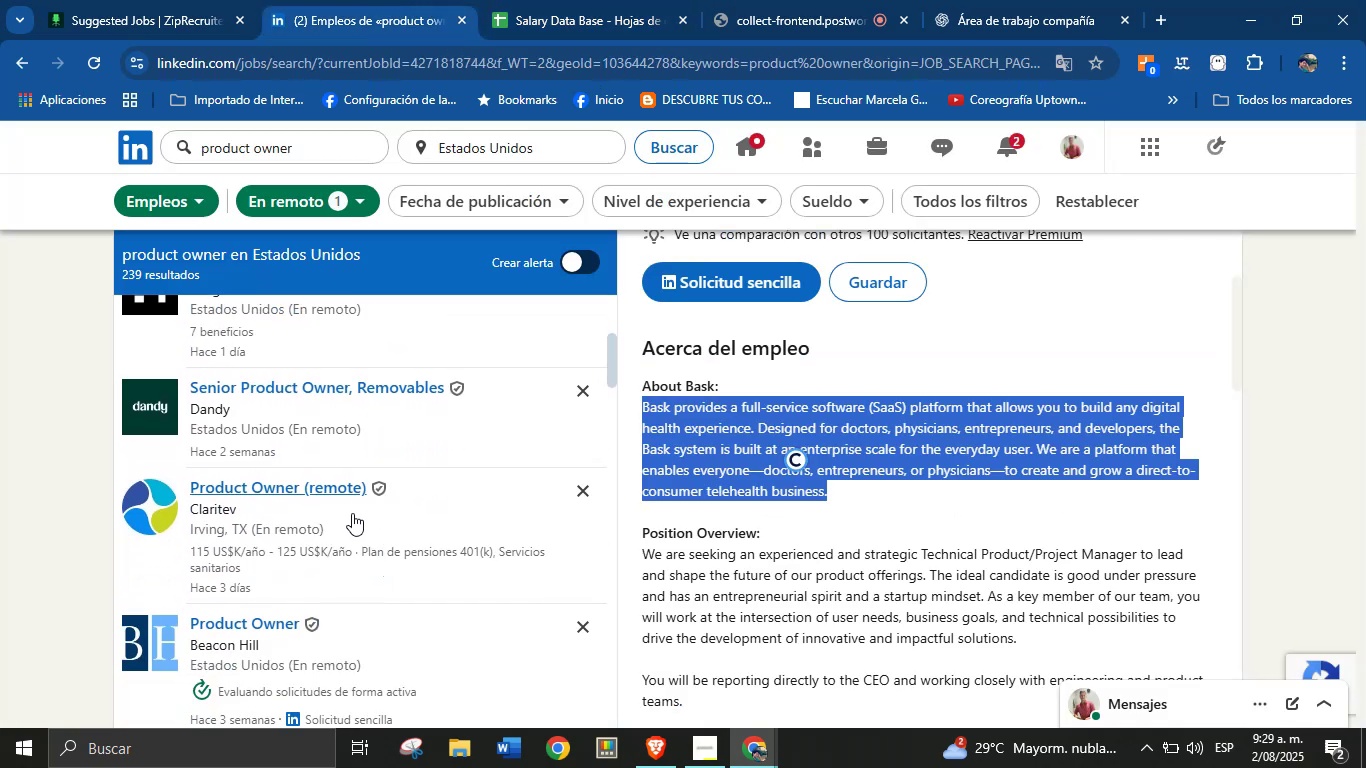 
left_click([355, 513])
 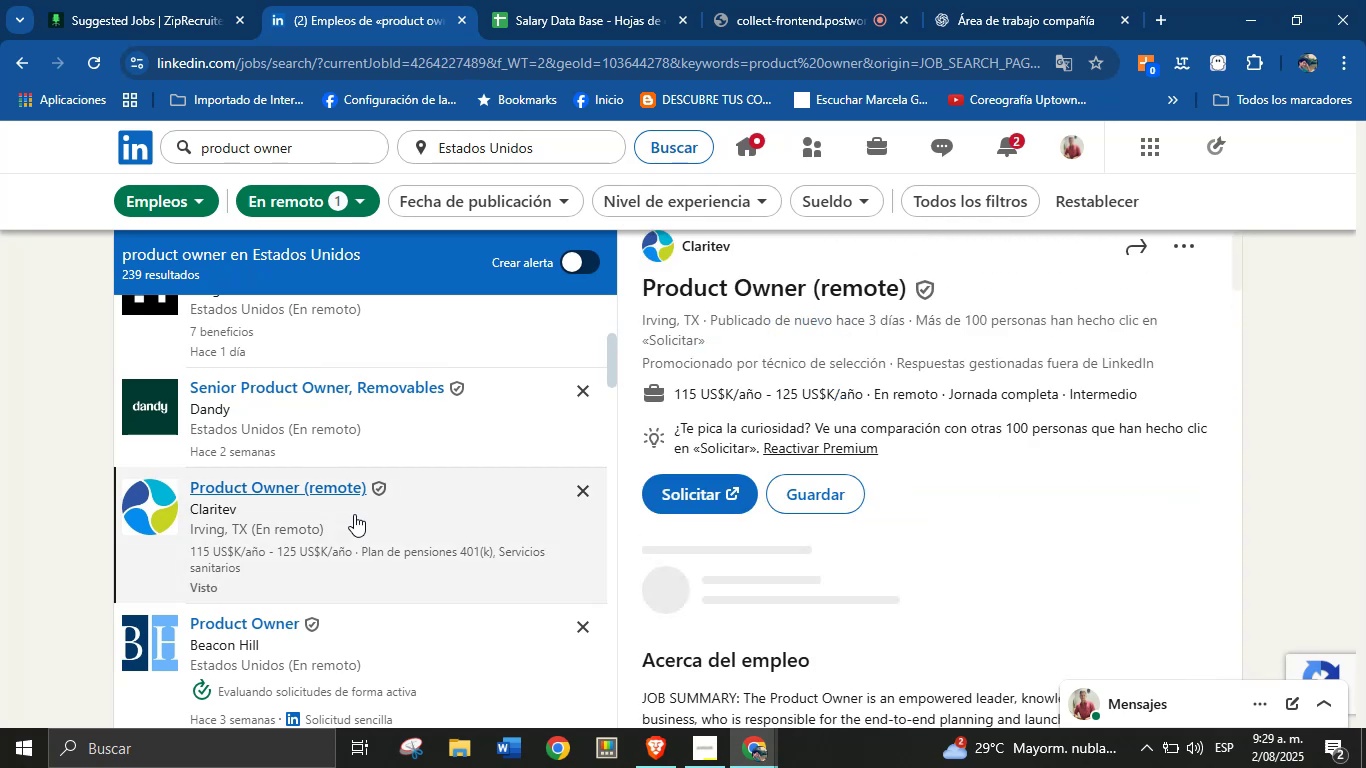 
scroll: coordinate [232, 444], scroll_direction: up, amount: 1.0
 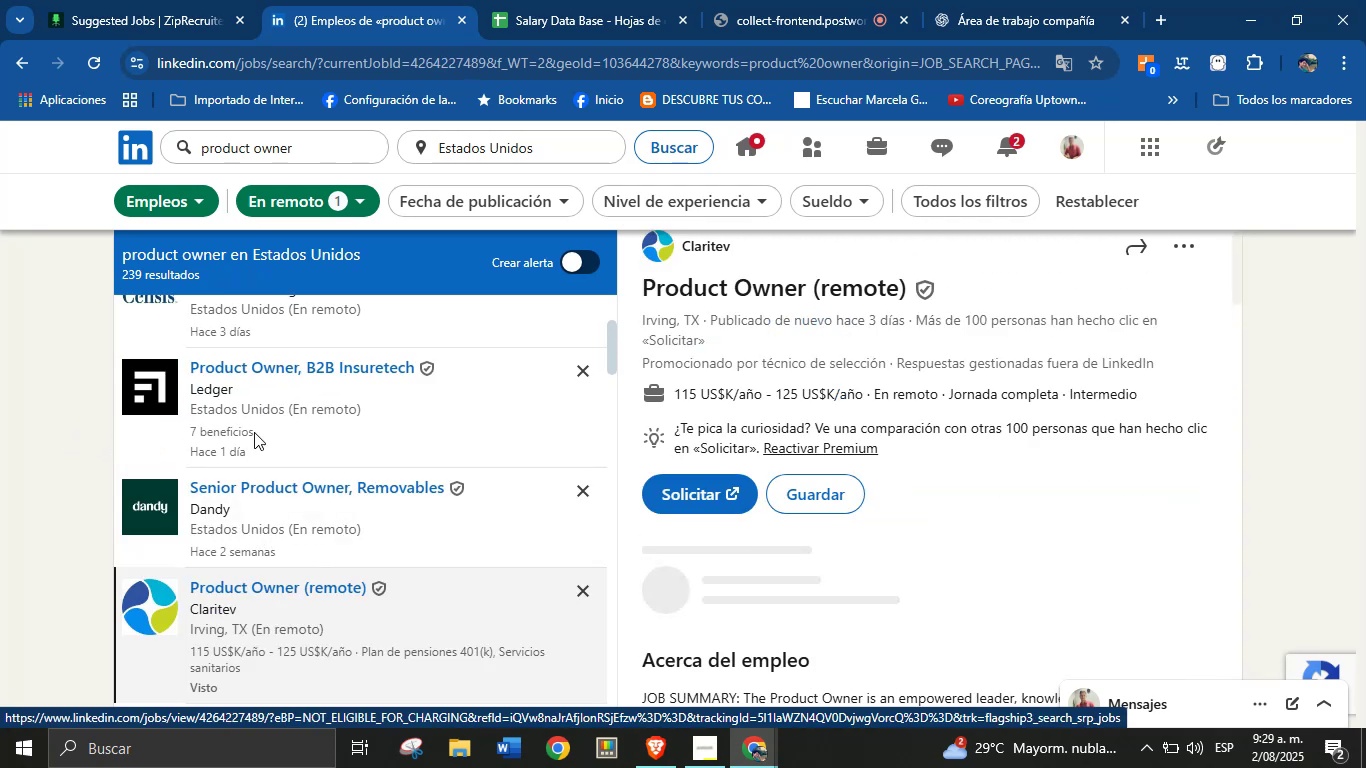 
scroll: coordinate [409, 523], scroll_direction: down, amount: 4.0
 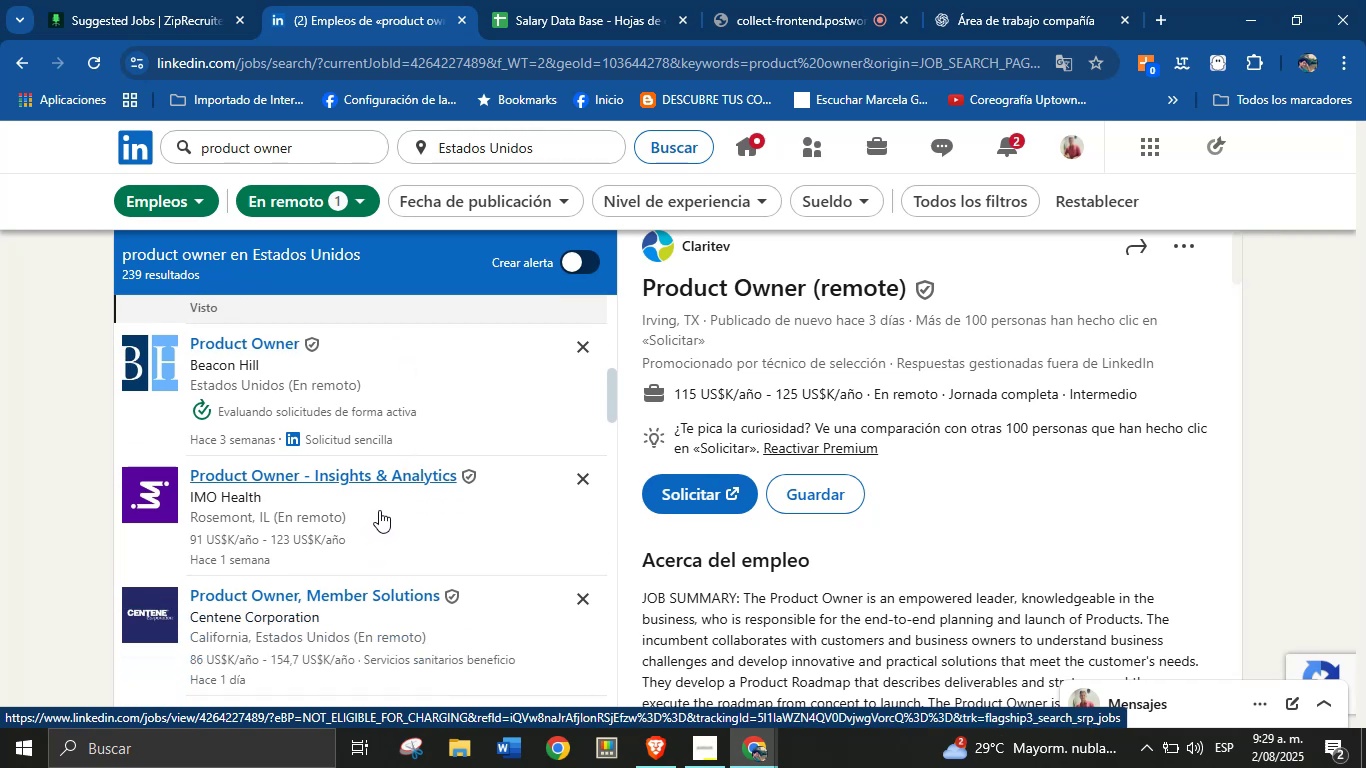 
left_click([385, 505])
 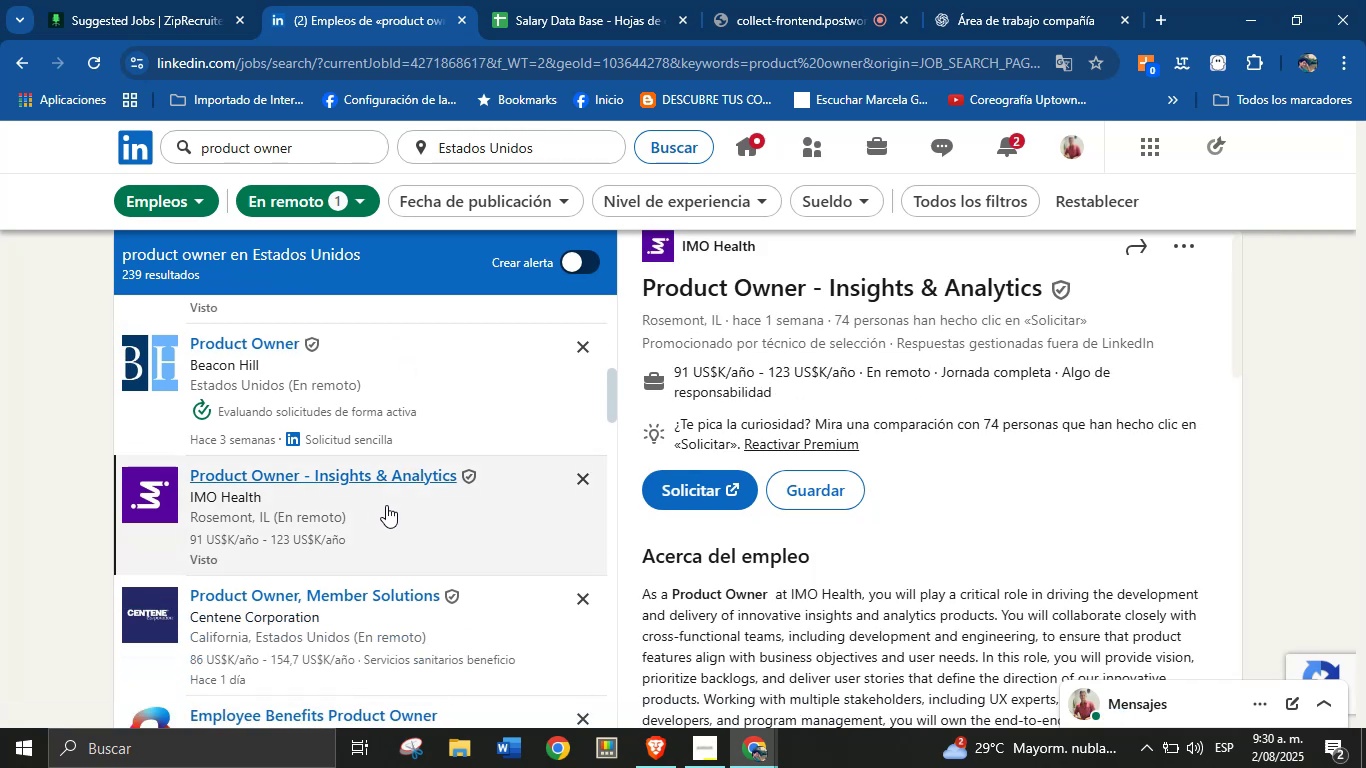 
wait(10.29)
 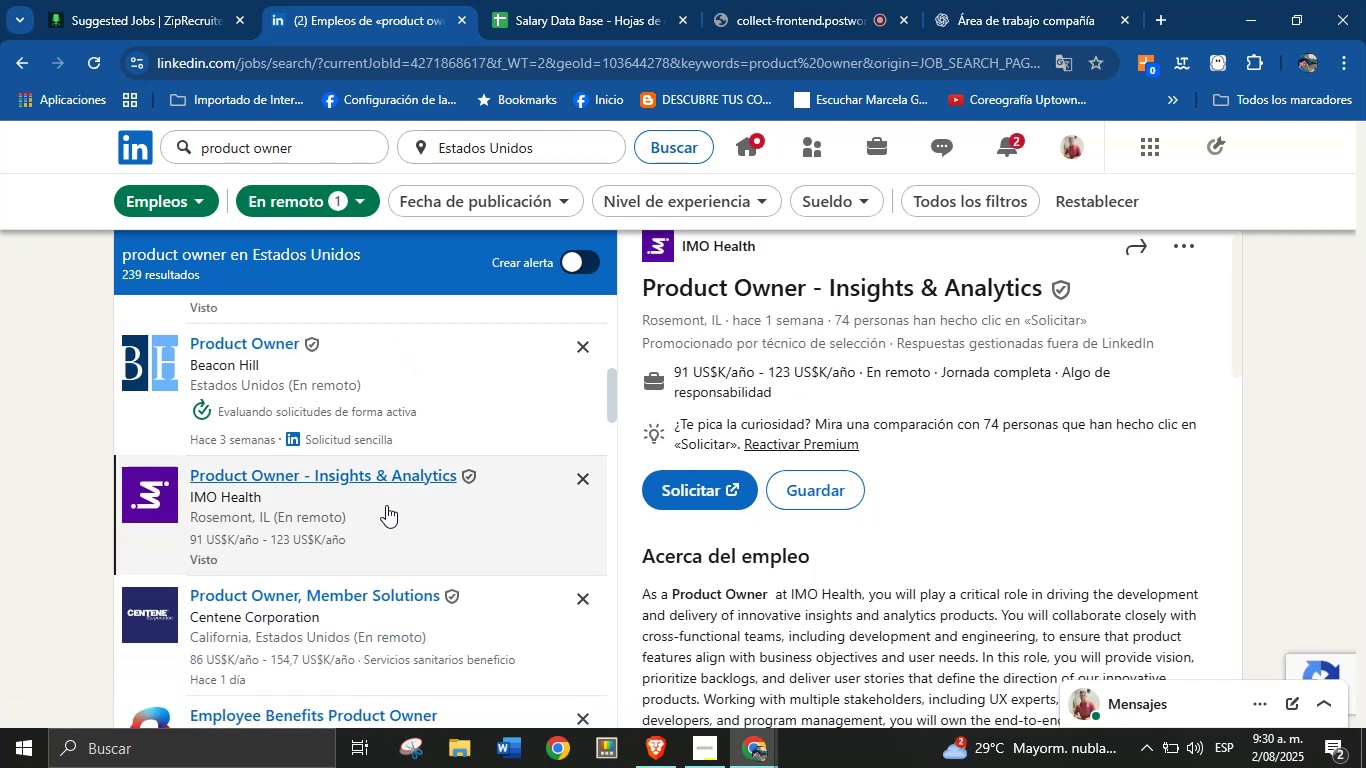 
left_click([574, 0])
 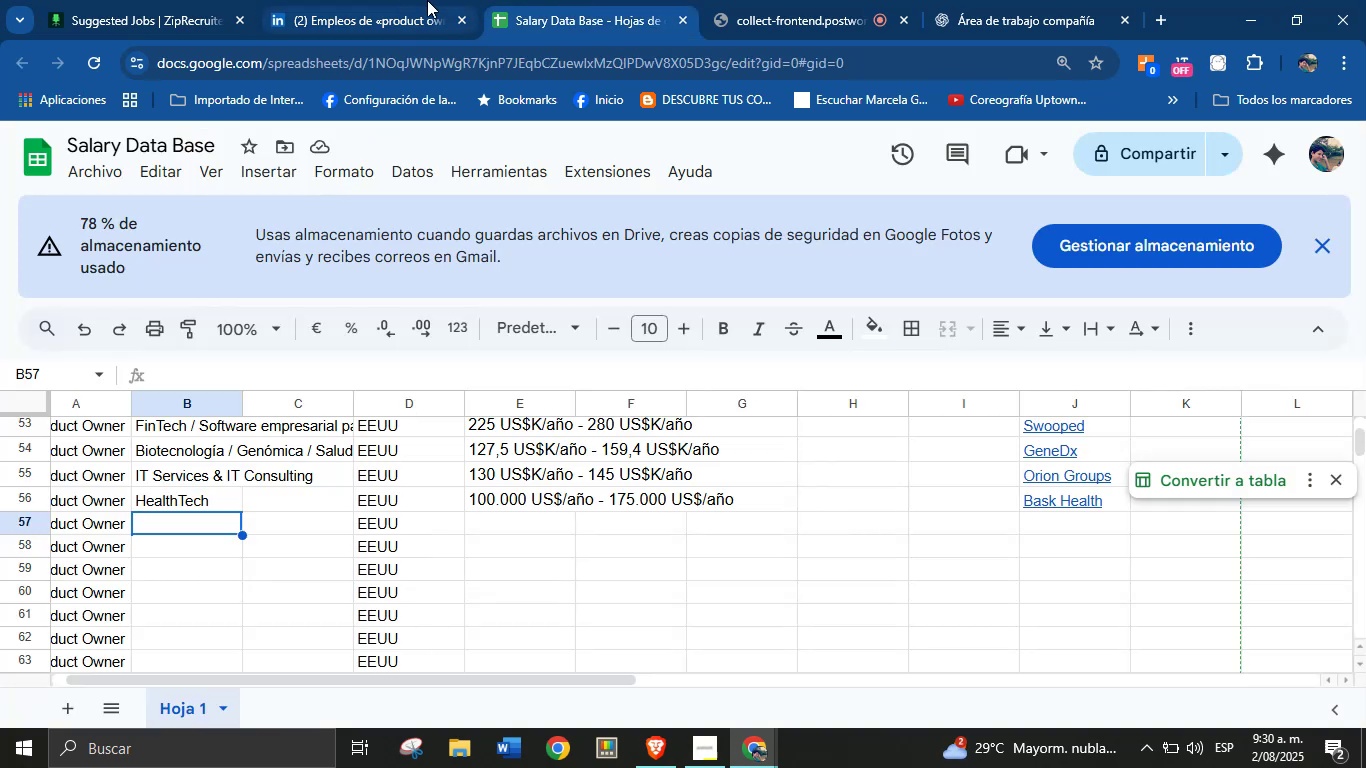 
left_click([424, 0])
 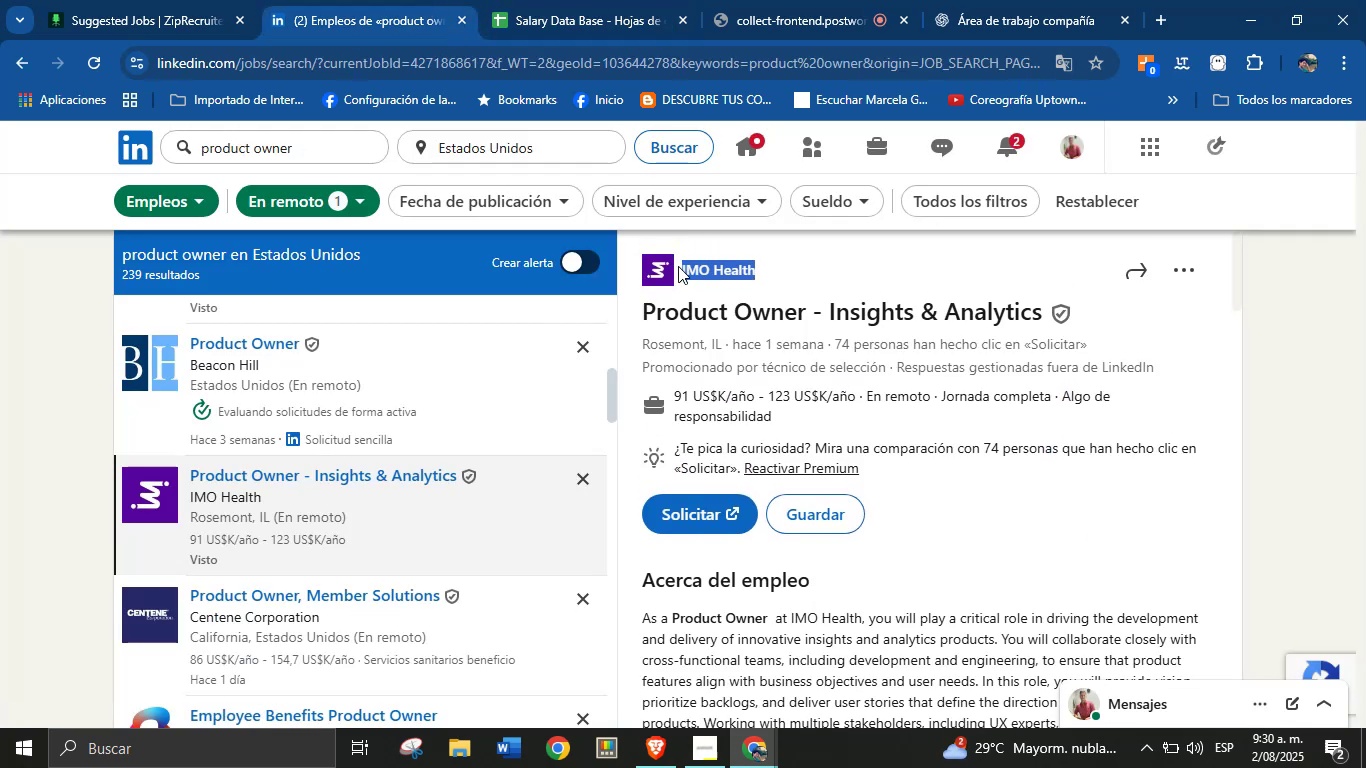 
key(Control+C)
 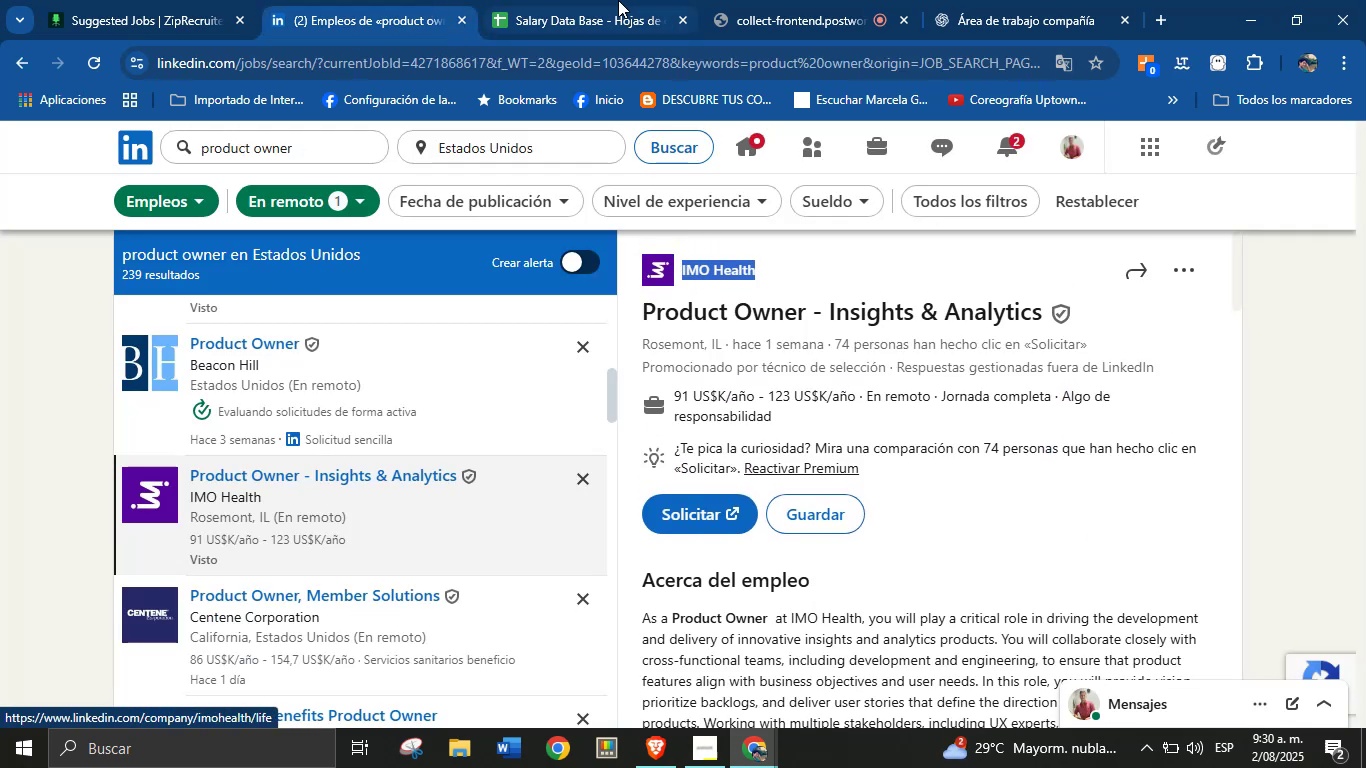 
left_click([615, 0])
 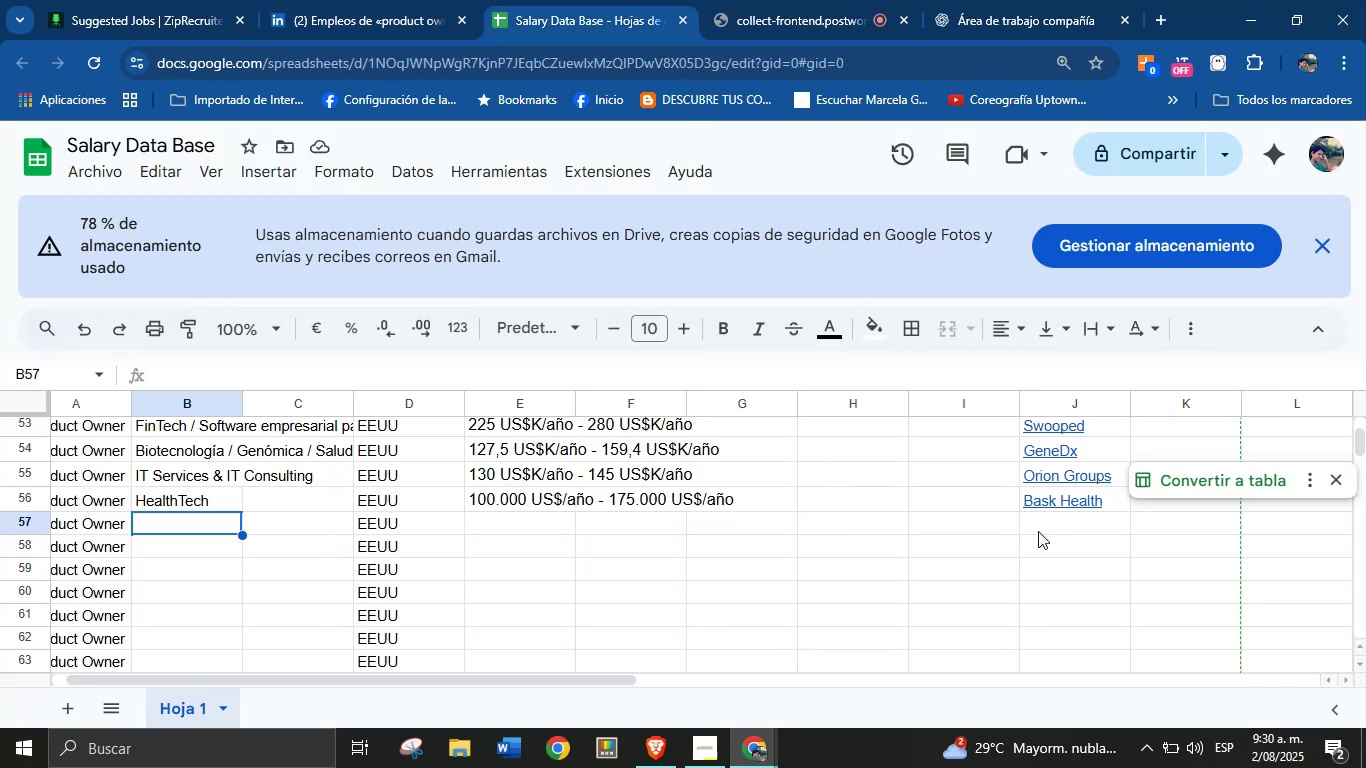 
left_click([1045, 522])
 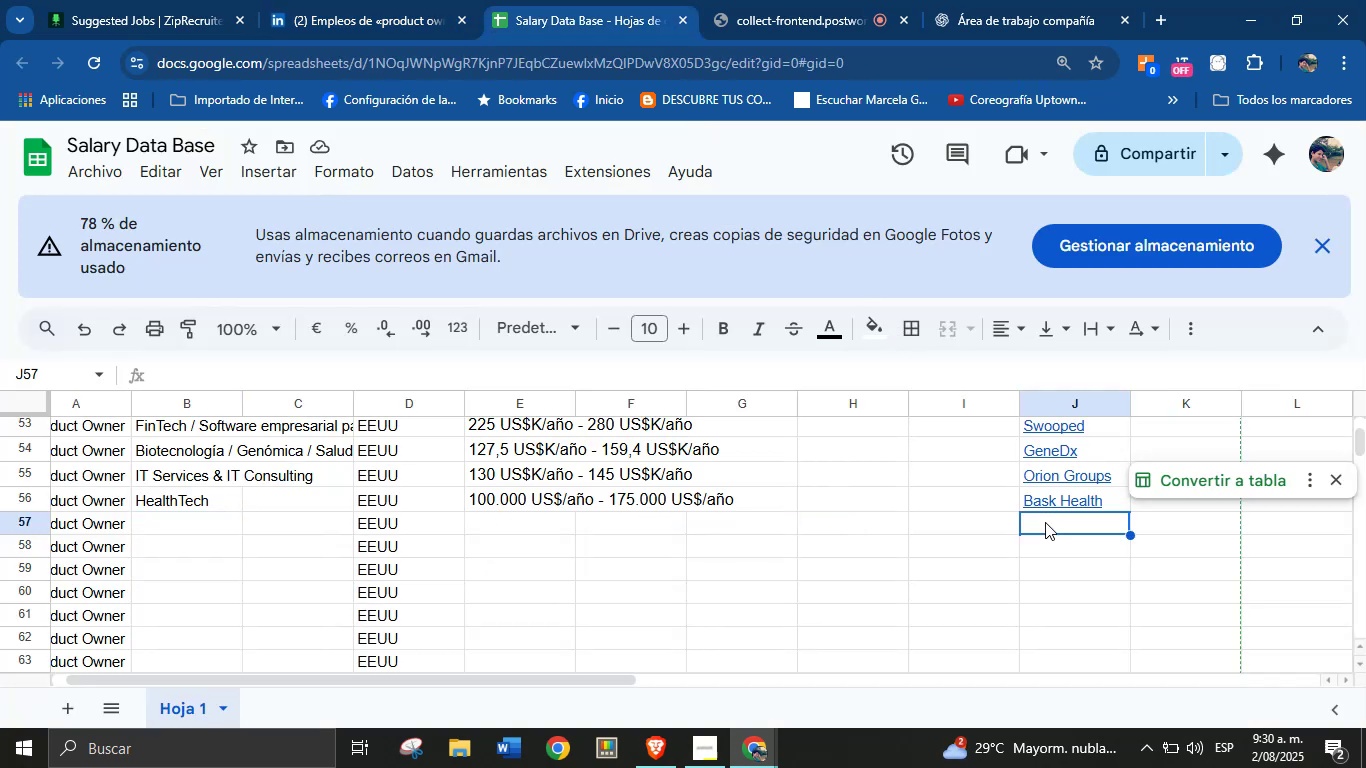 
key(Control+V)
 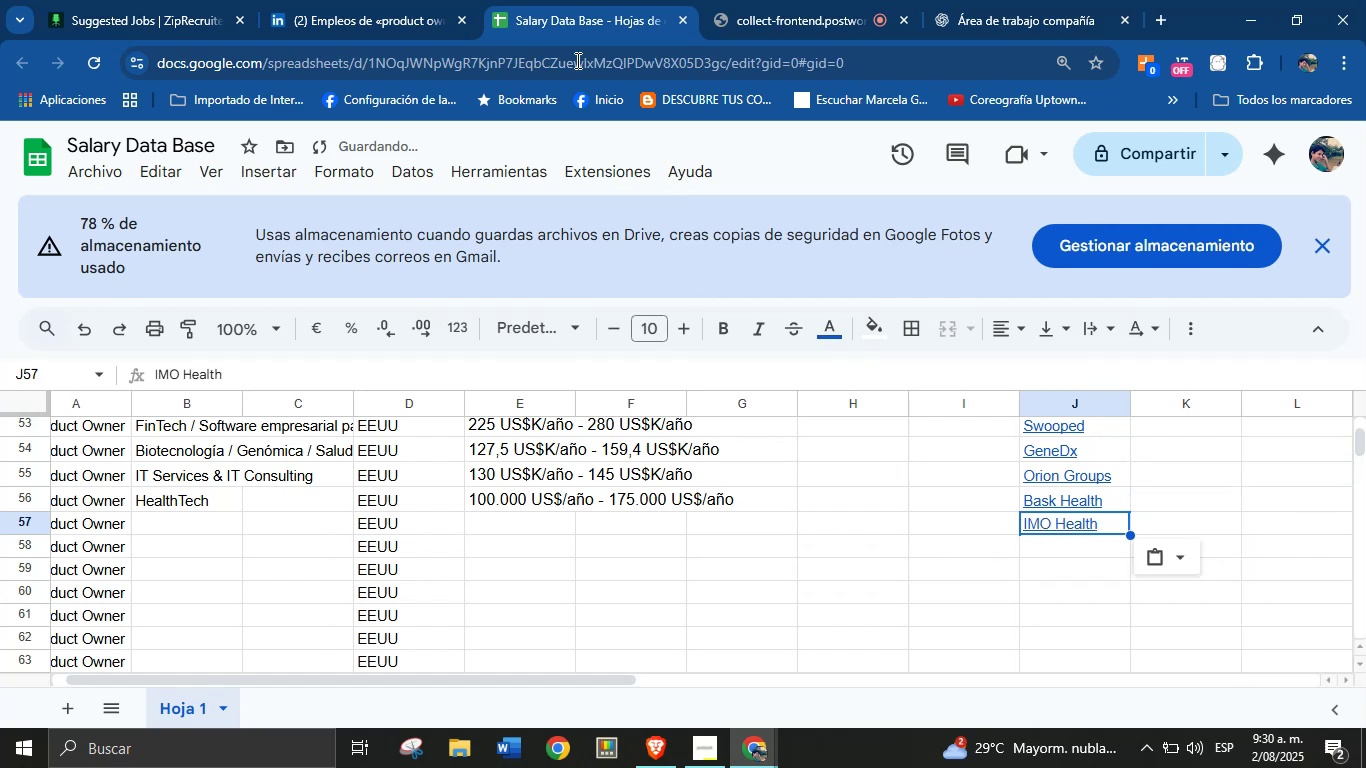 
left_click([383, 0])
 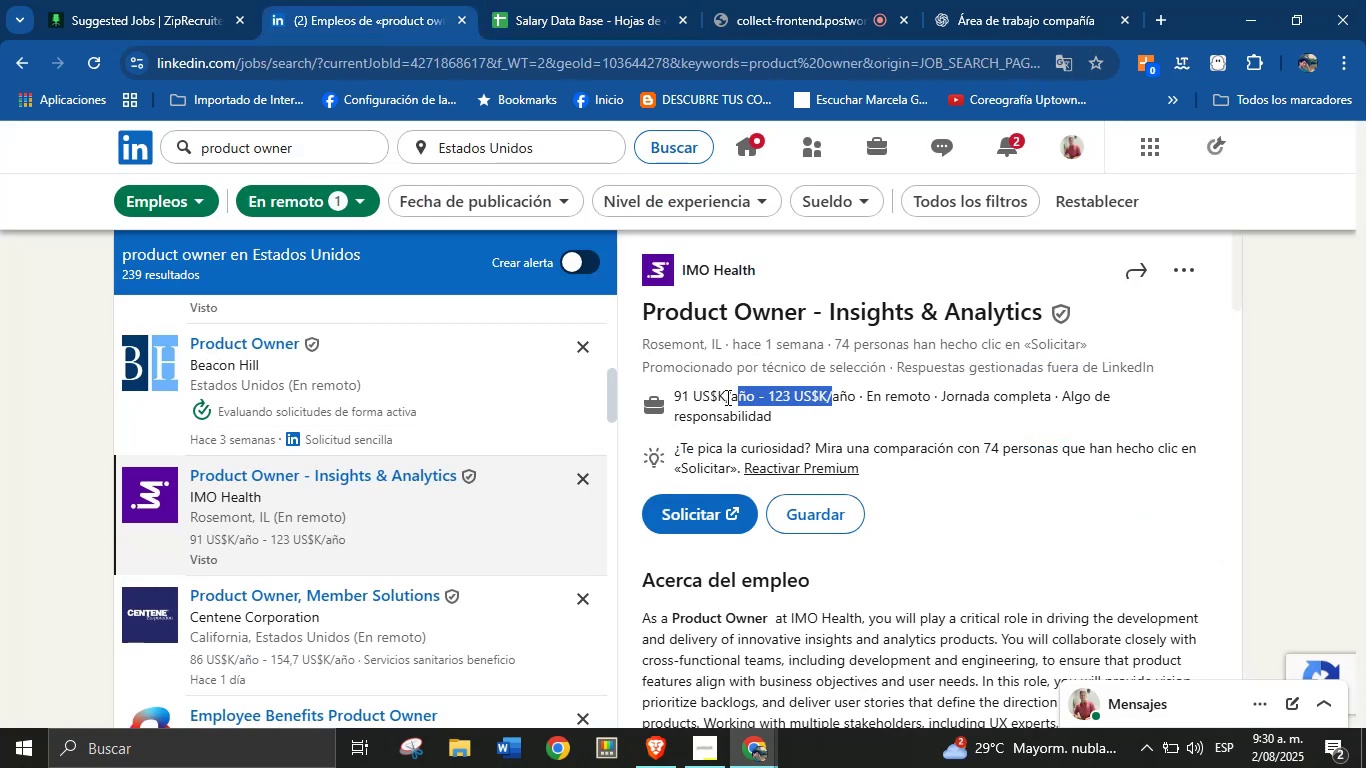 
key(Control+C)
 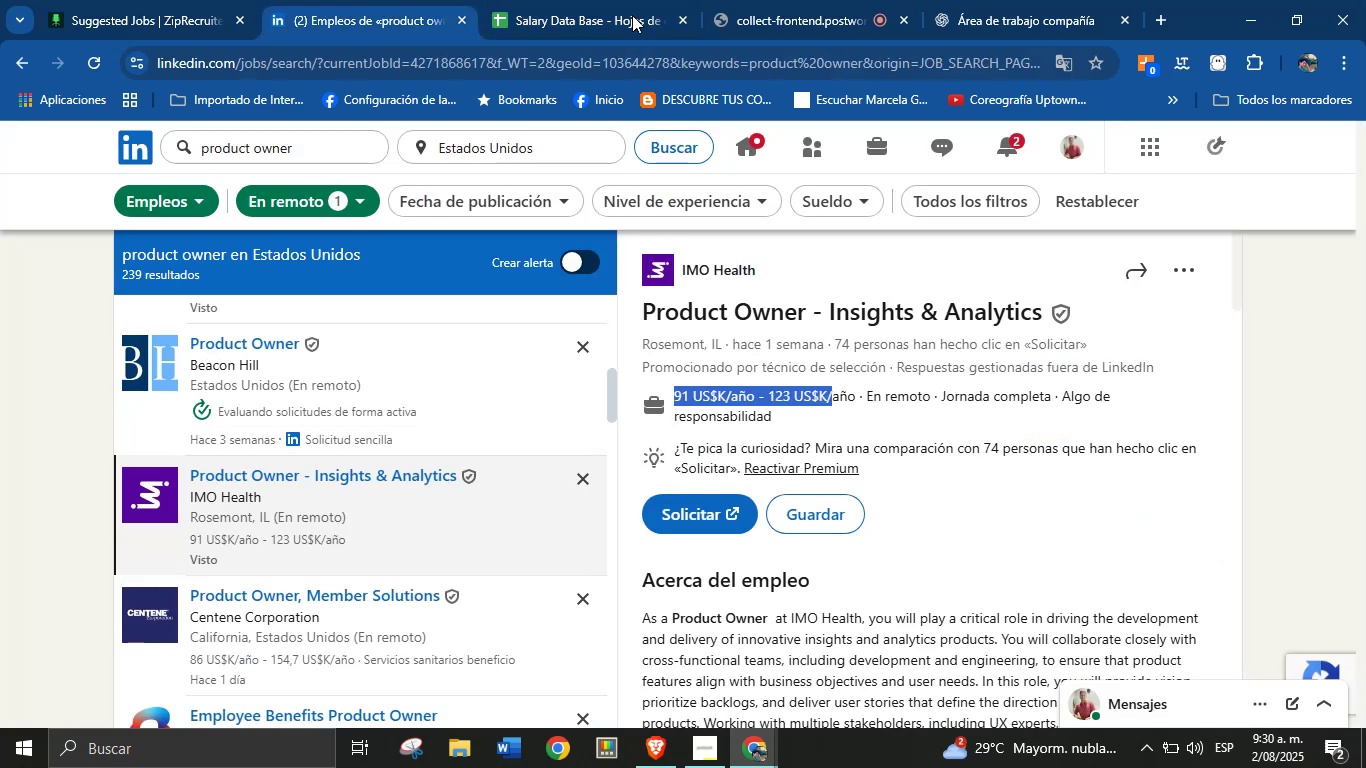 
left_click([626, 0])
 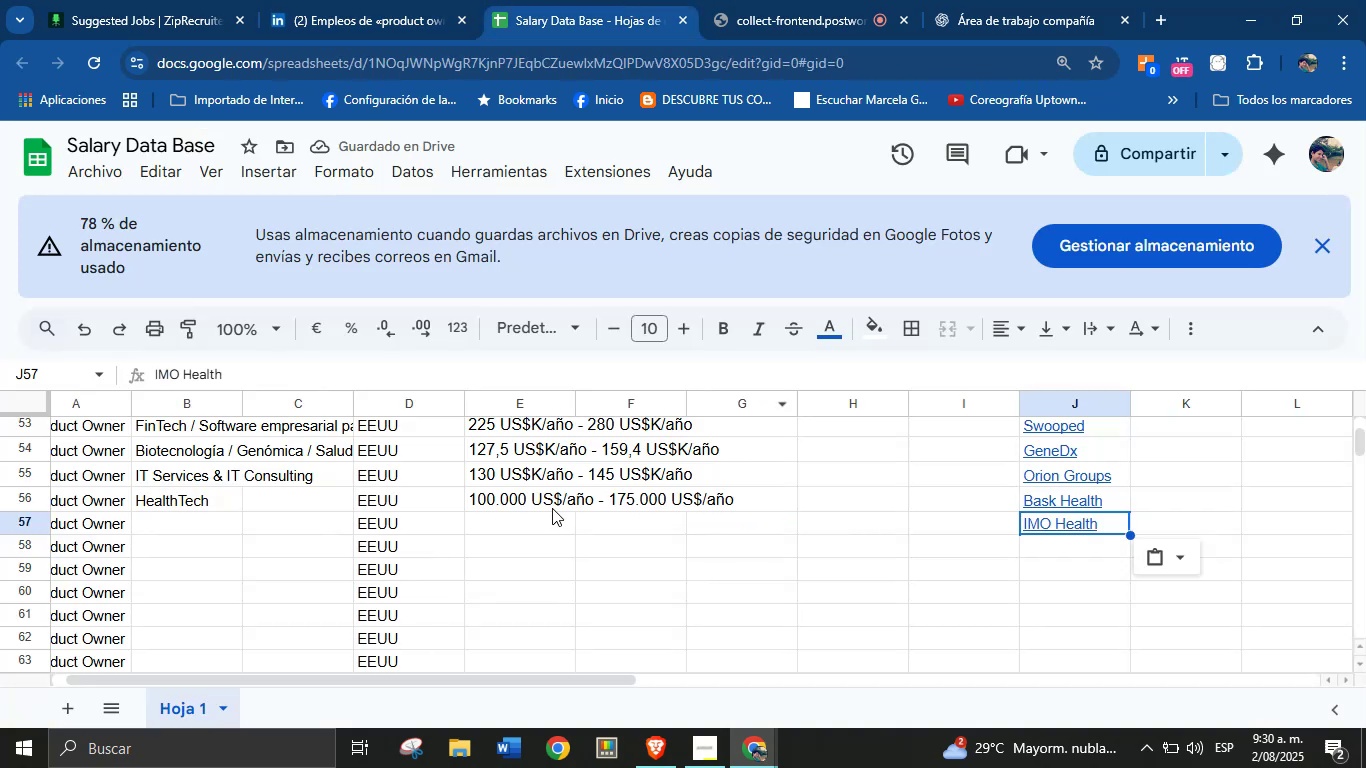 
left_click([549, 514])
 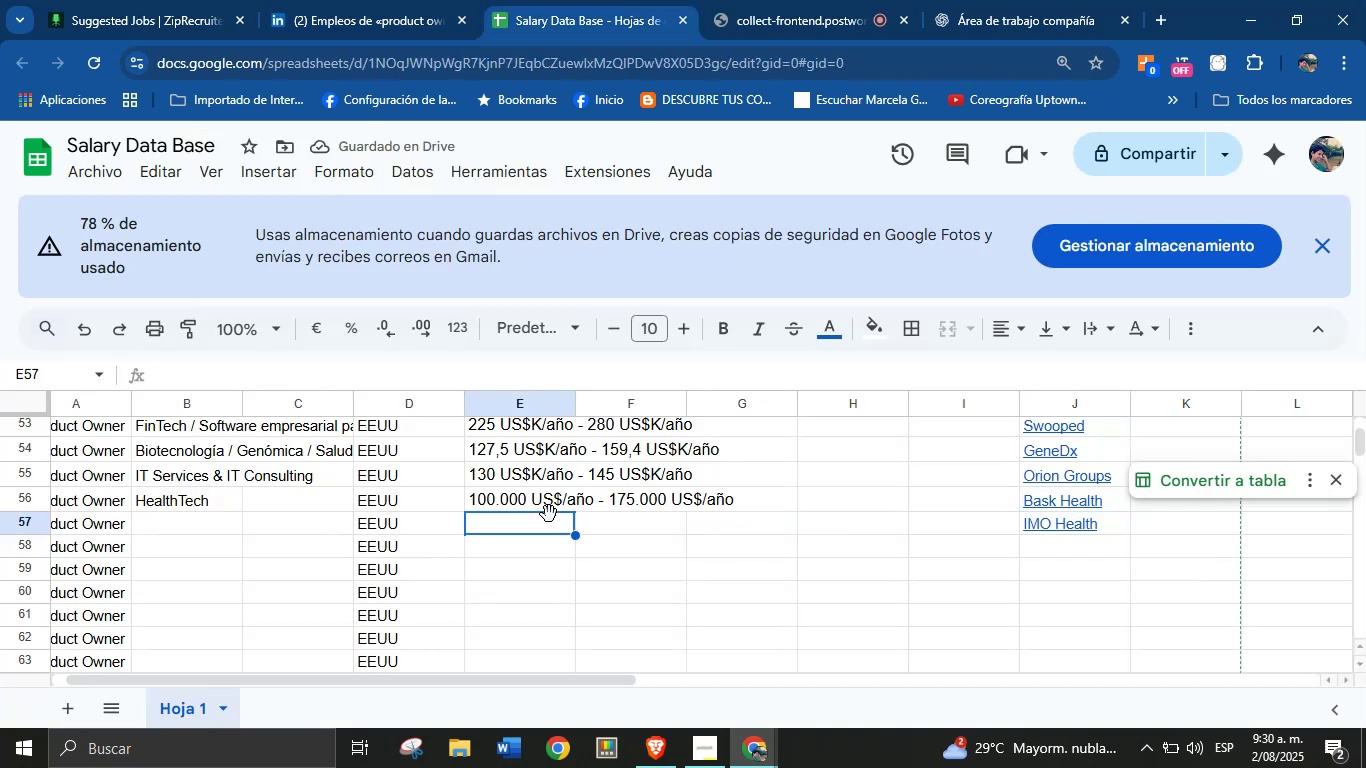 
key(Control+V)
 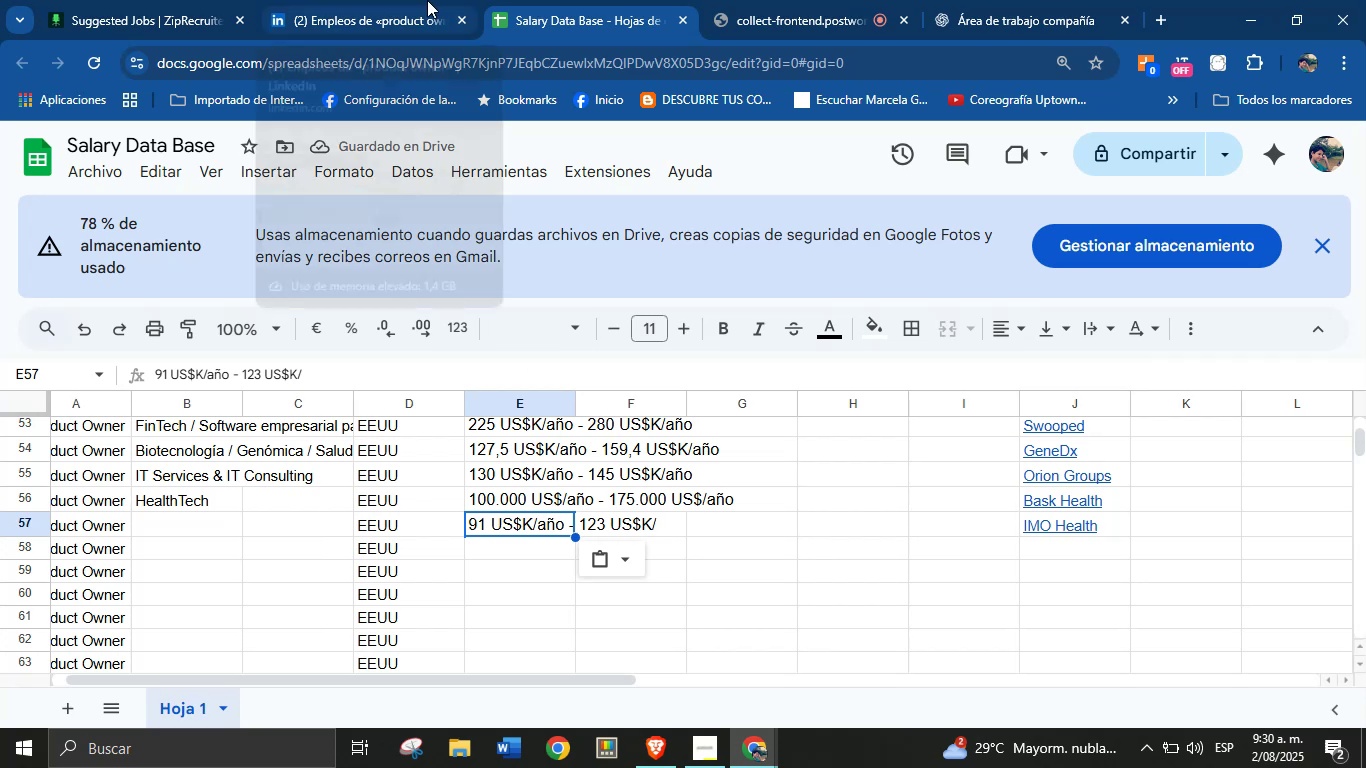 
wait(5.62)
 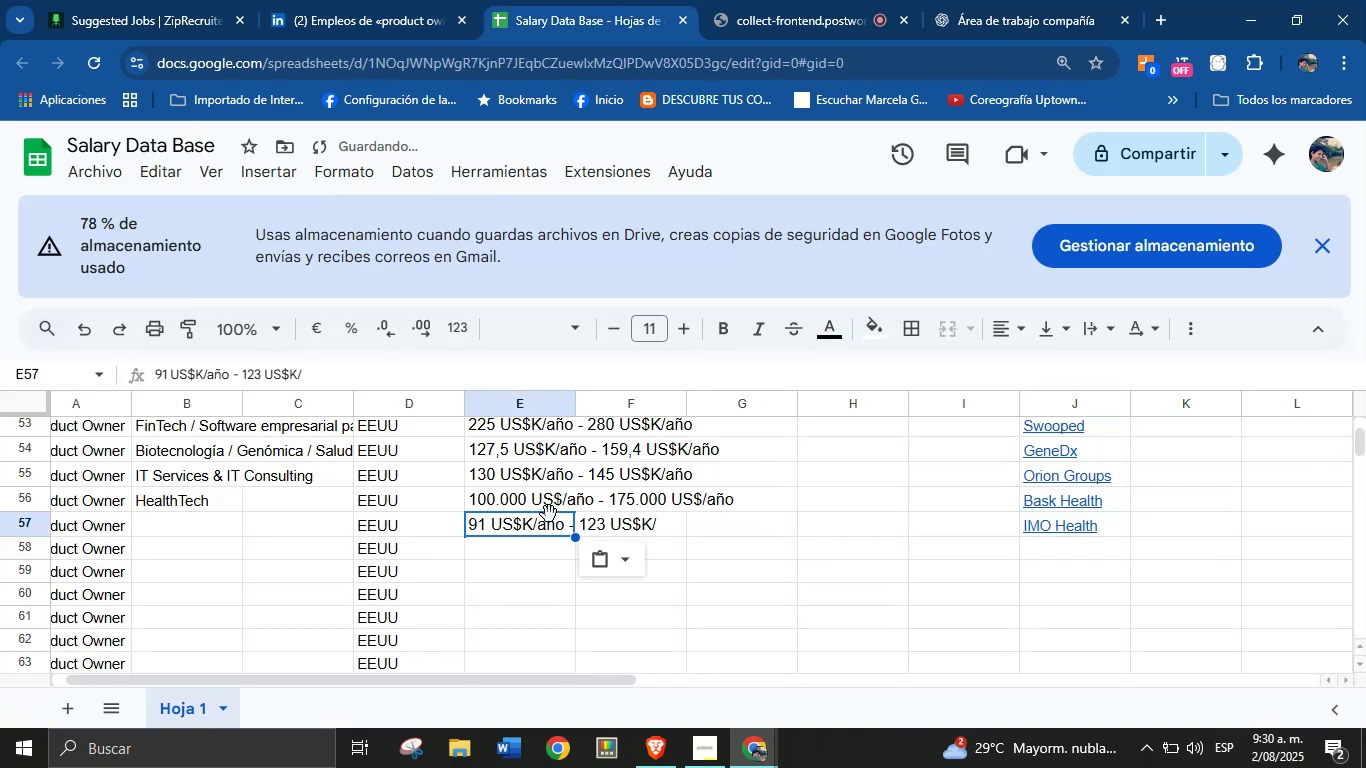 
left_click([213, 521])
 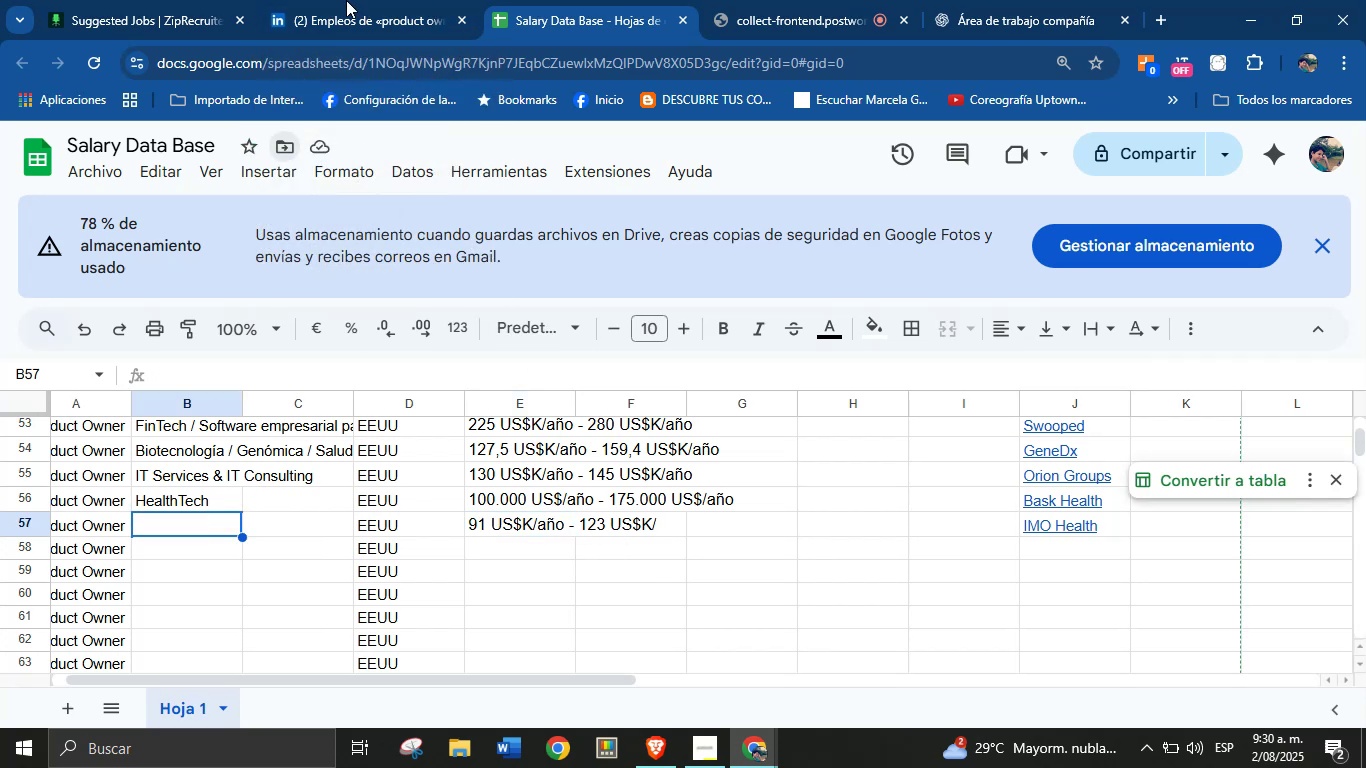 
left_click([372, 0])
 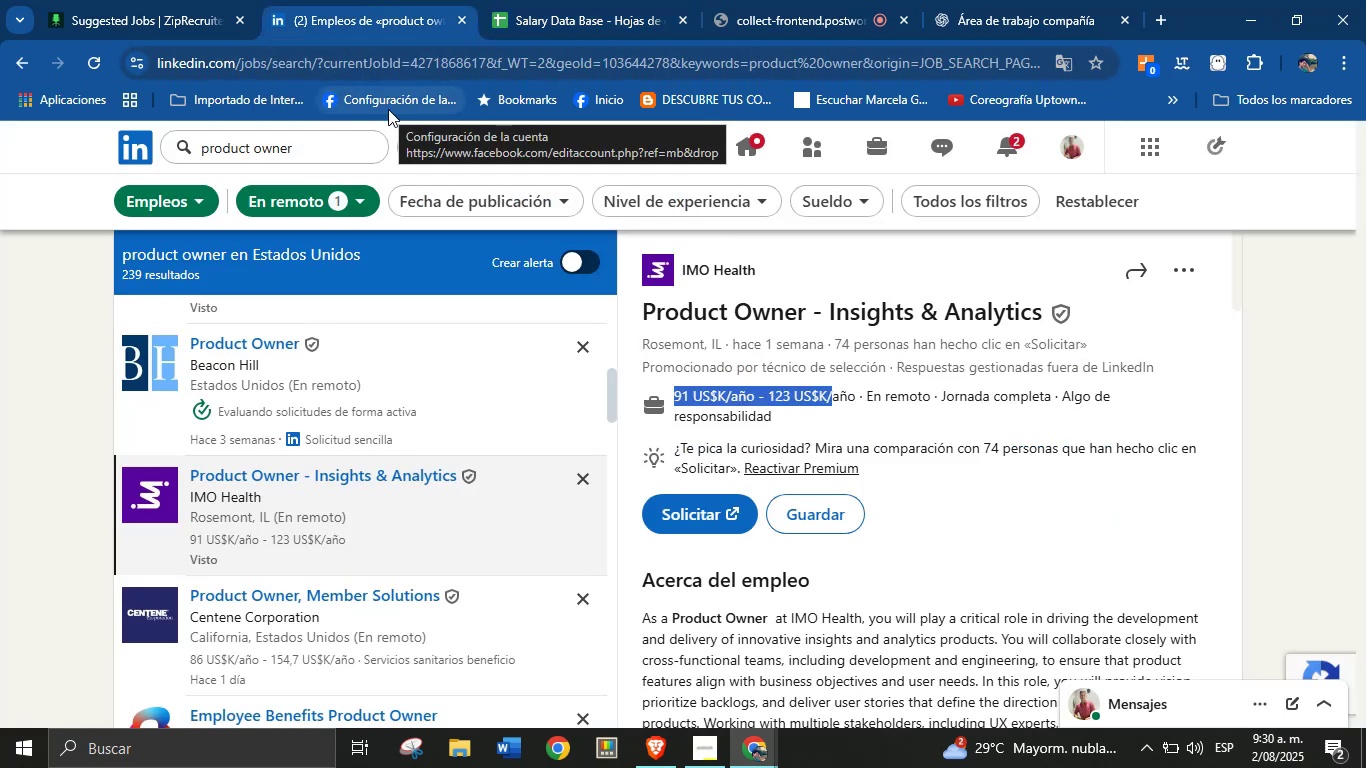 
left_click([529, 0])
 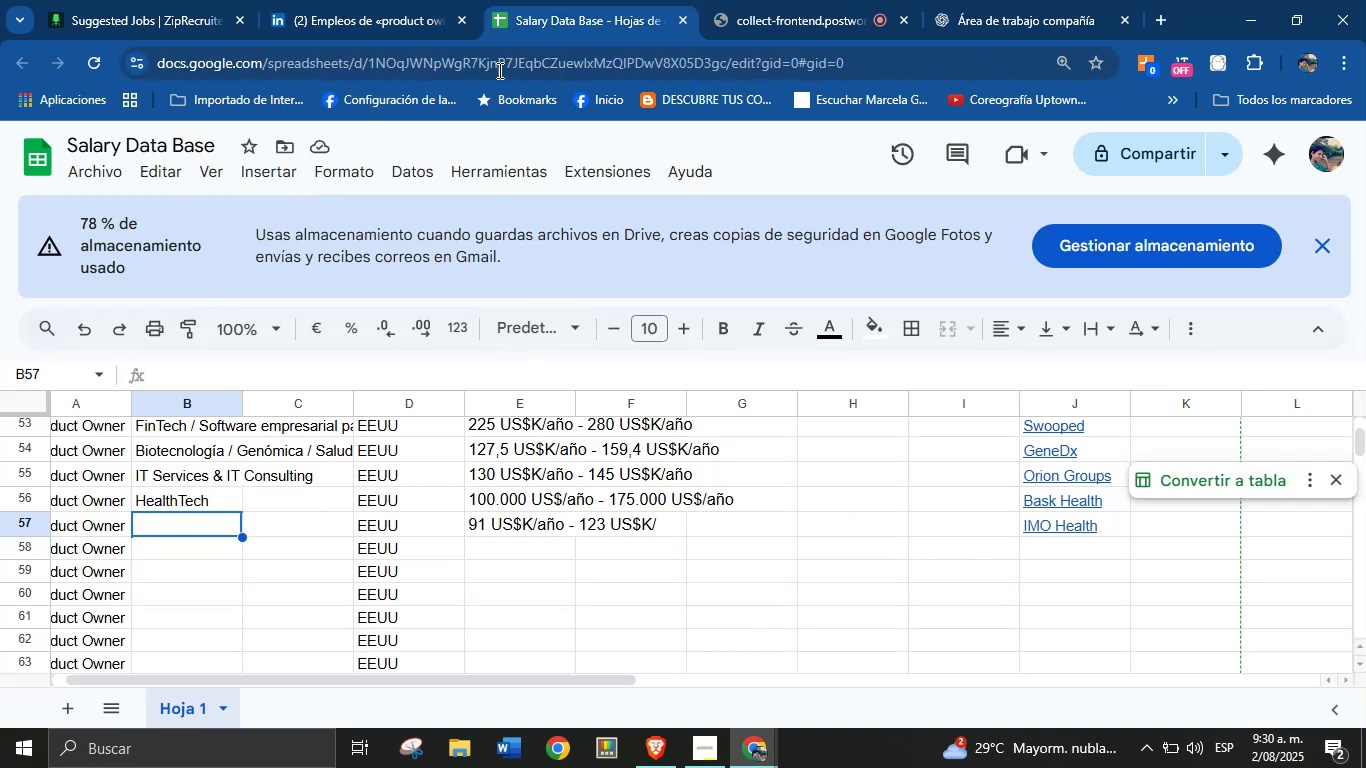 
left_click([421, 0])
 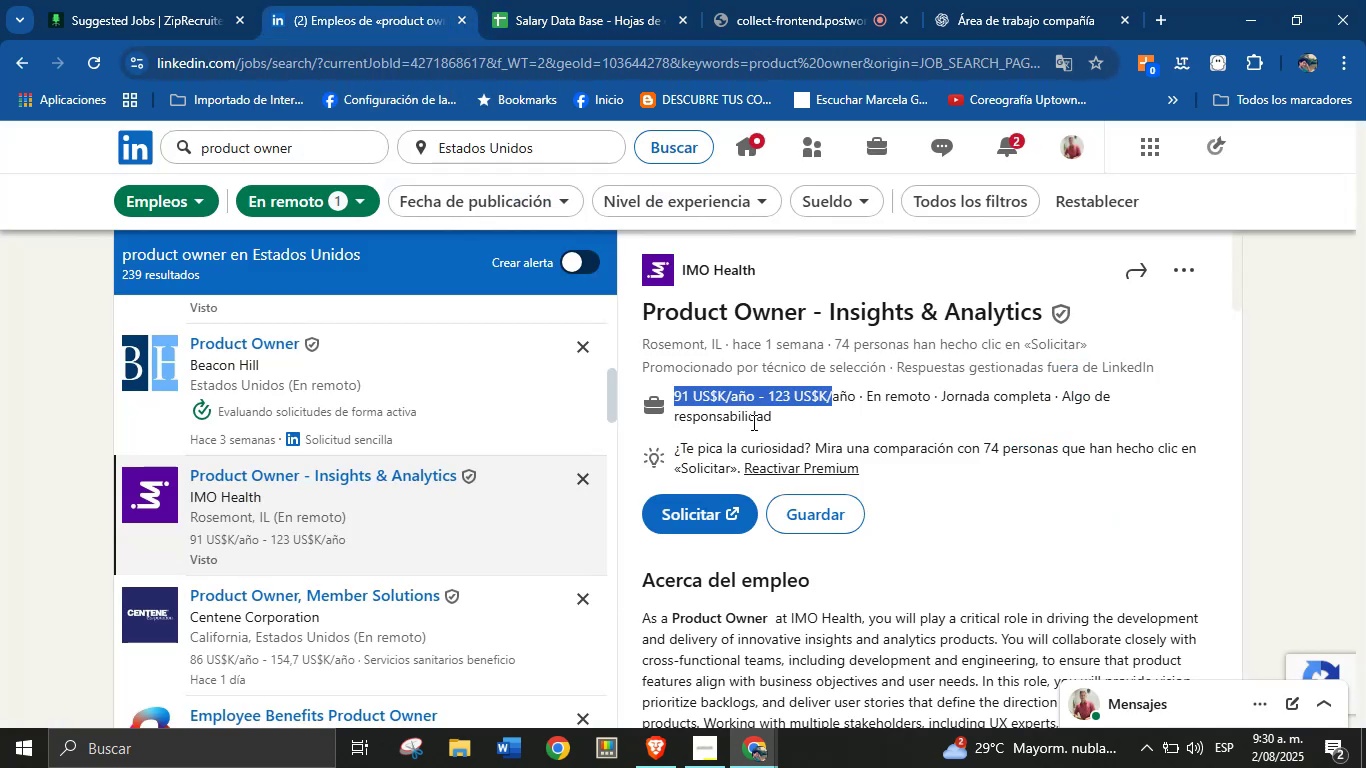 
scroll: coordinate [783, 528], scroll_direction: down, amount: 1.0
 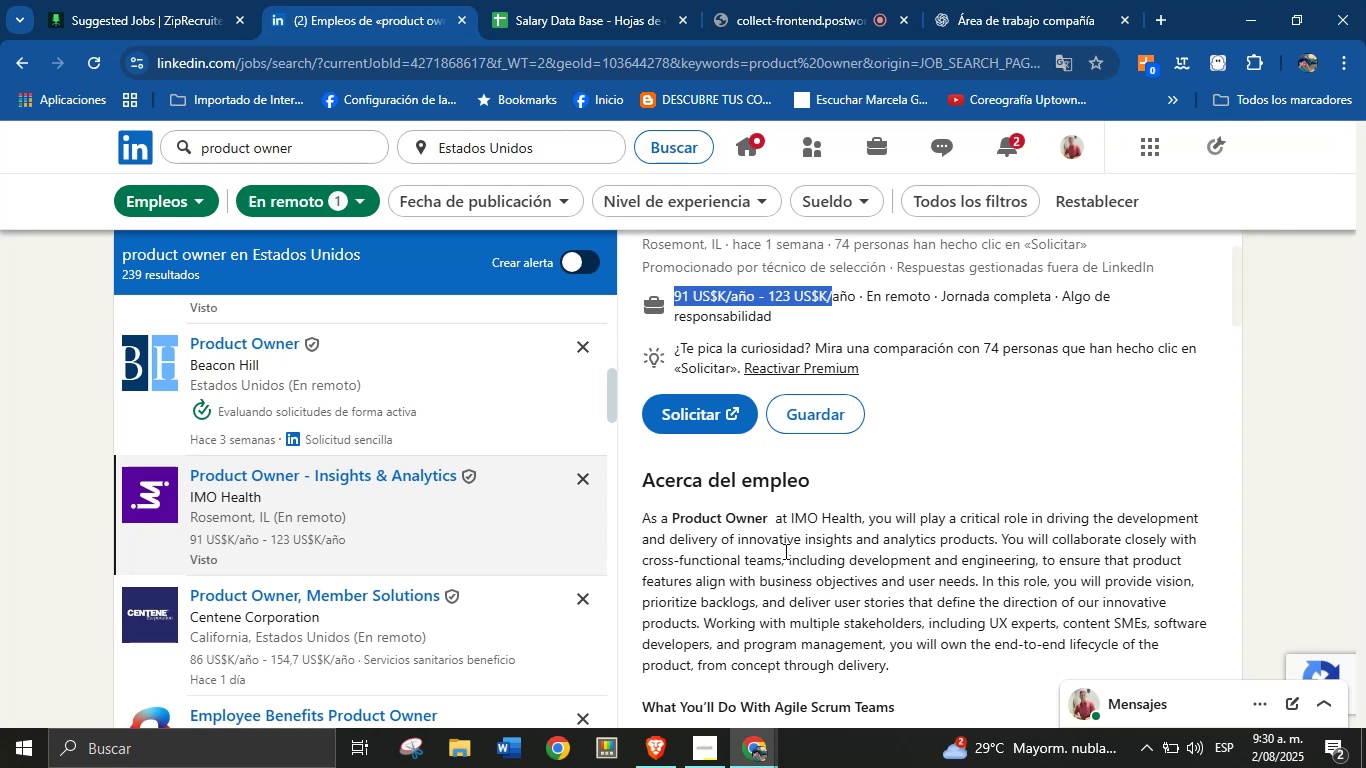 
double_click([784, 551])
 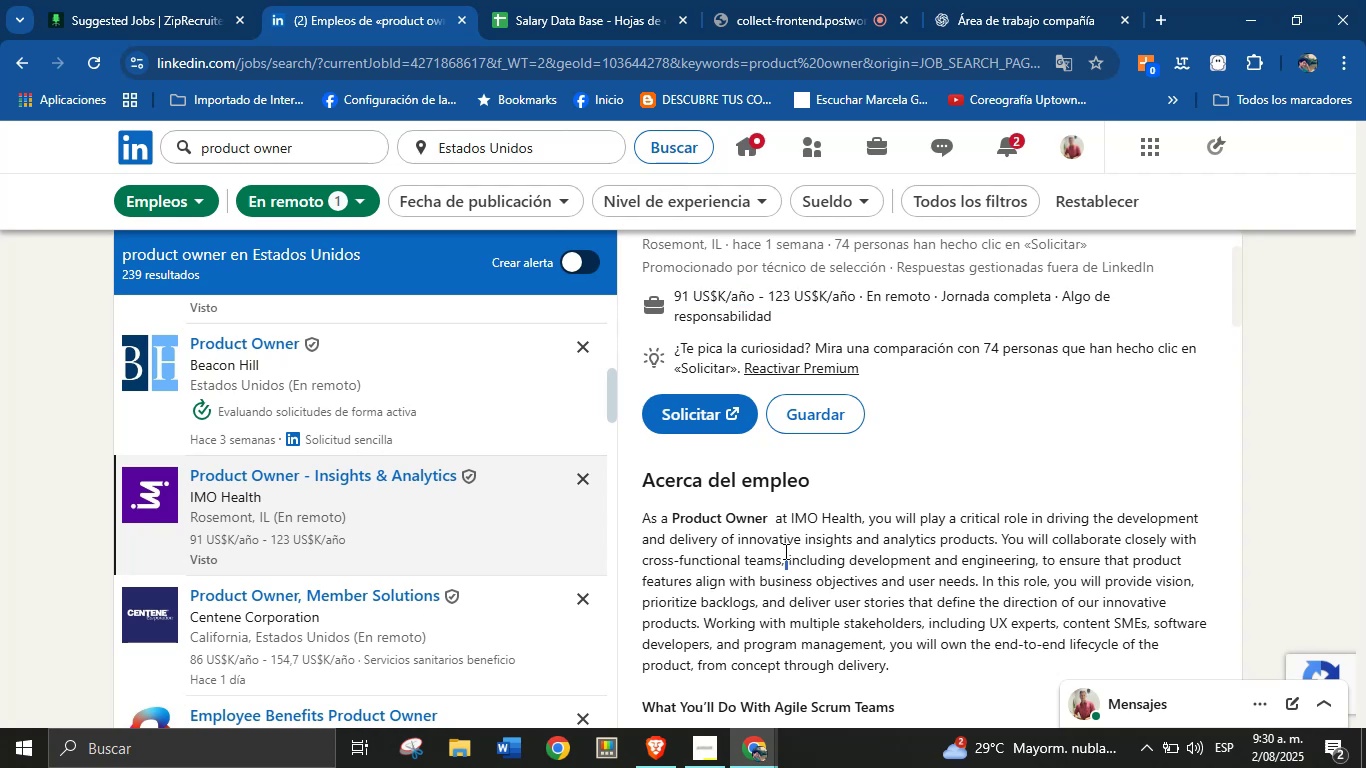 
triple_click([784, 551])
 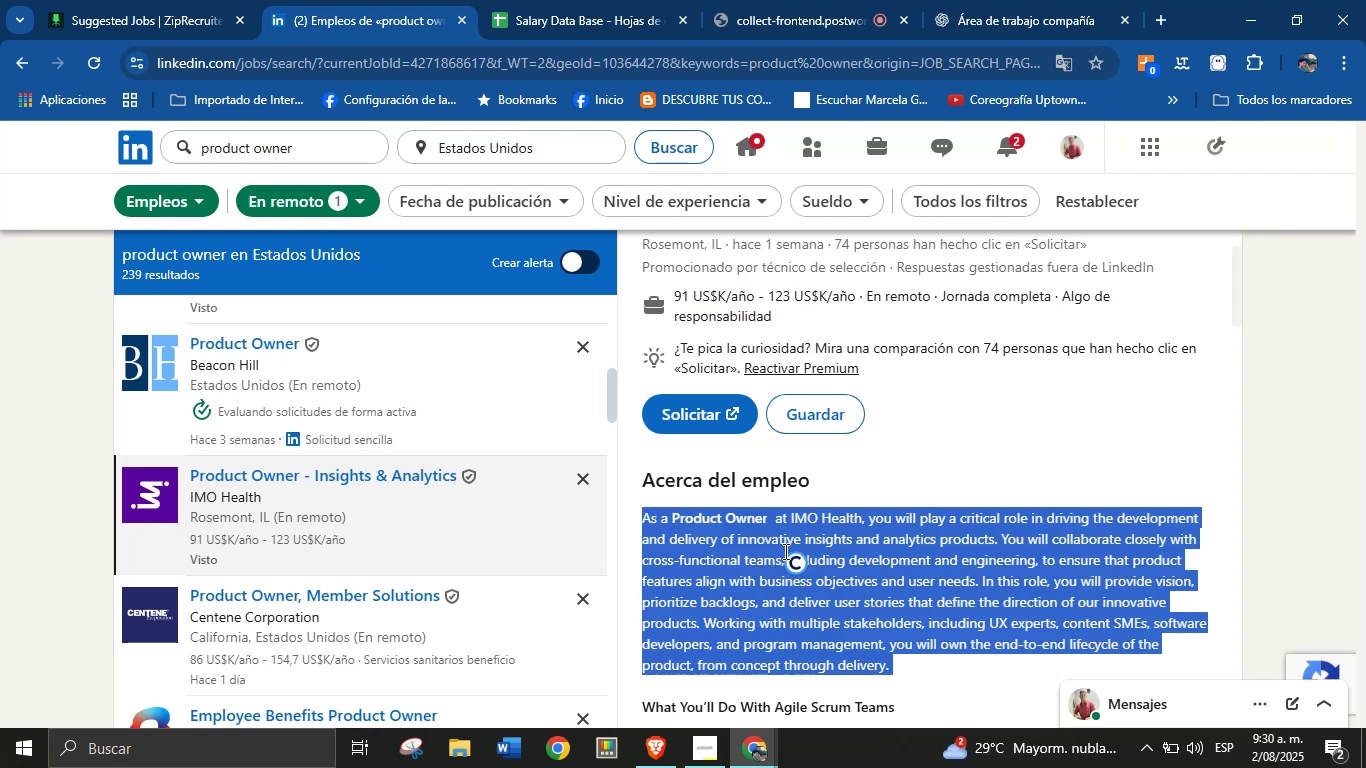 
key(Control+C)
 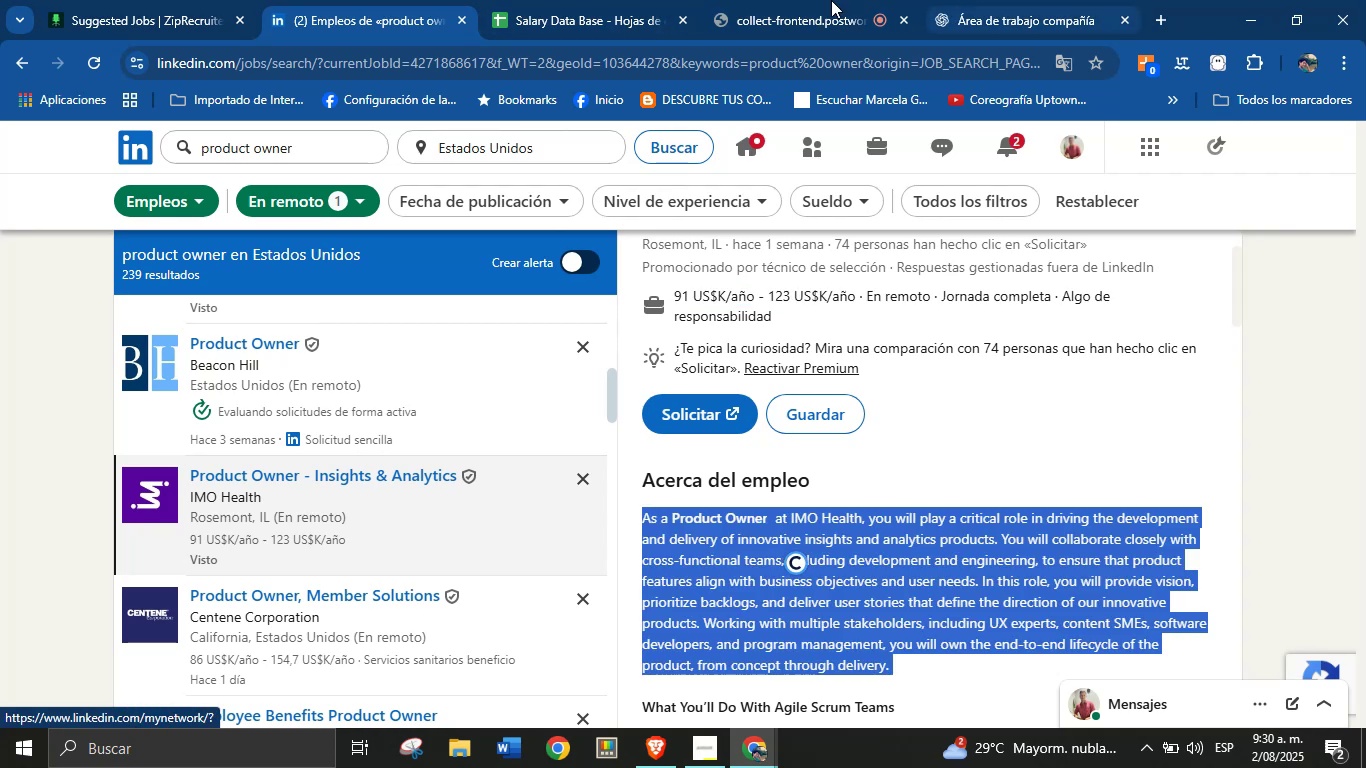 
left_click([988, 0])
 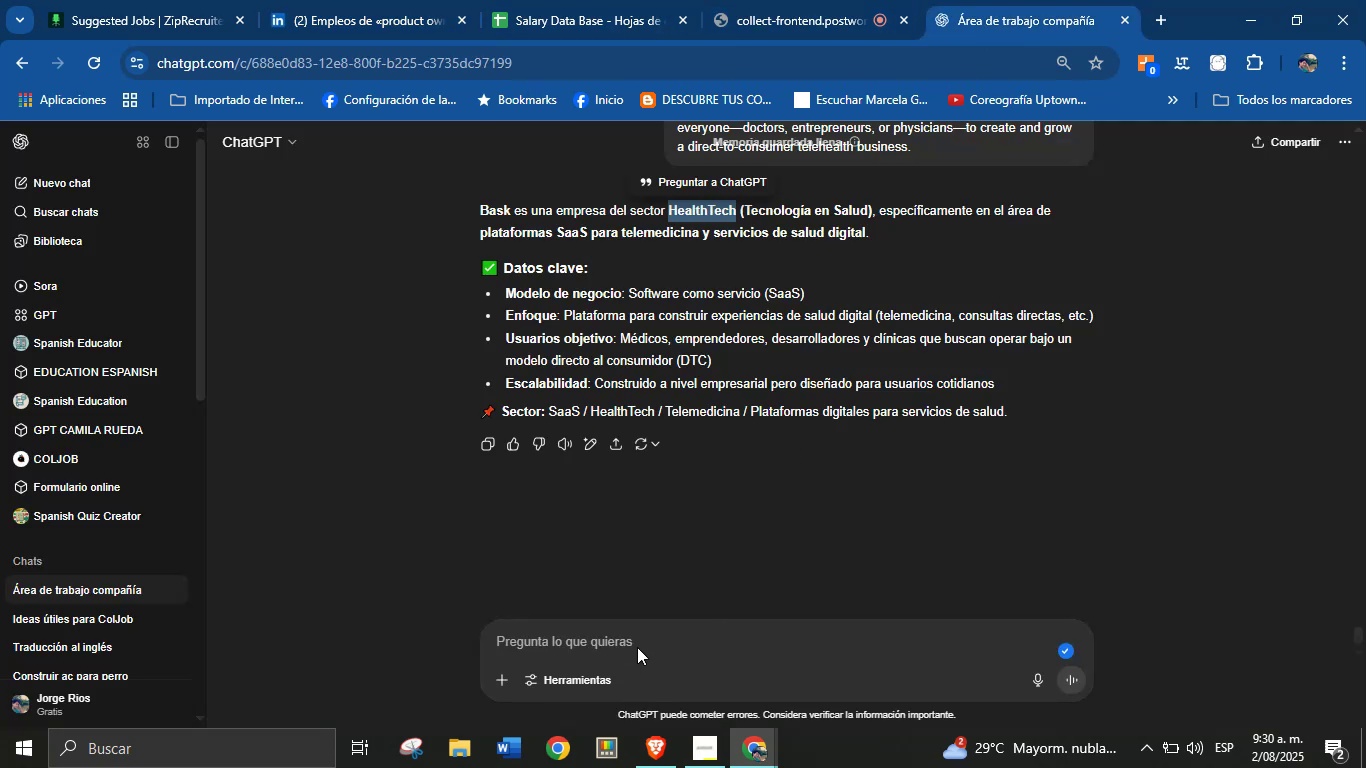 
left_click([637, 643])
 